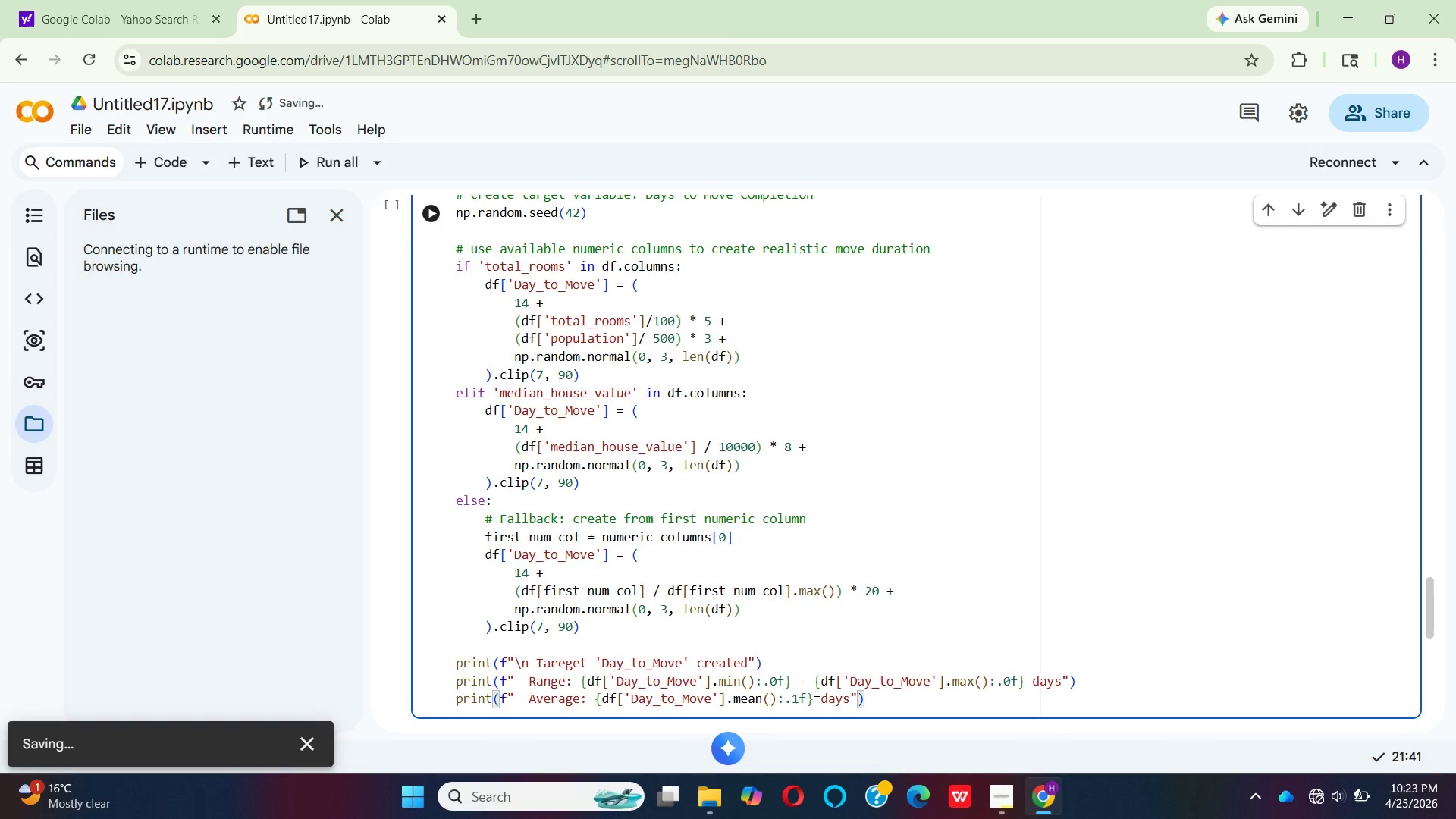 
key(ArrowRight)
 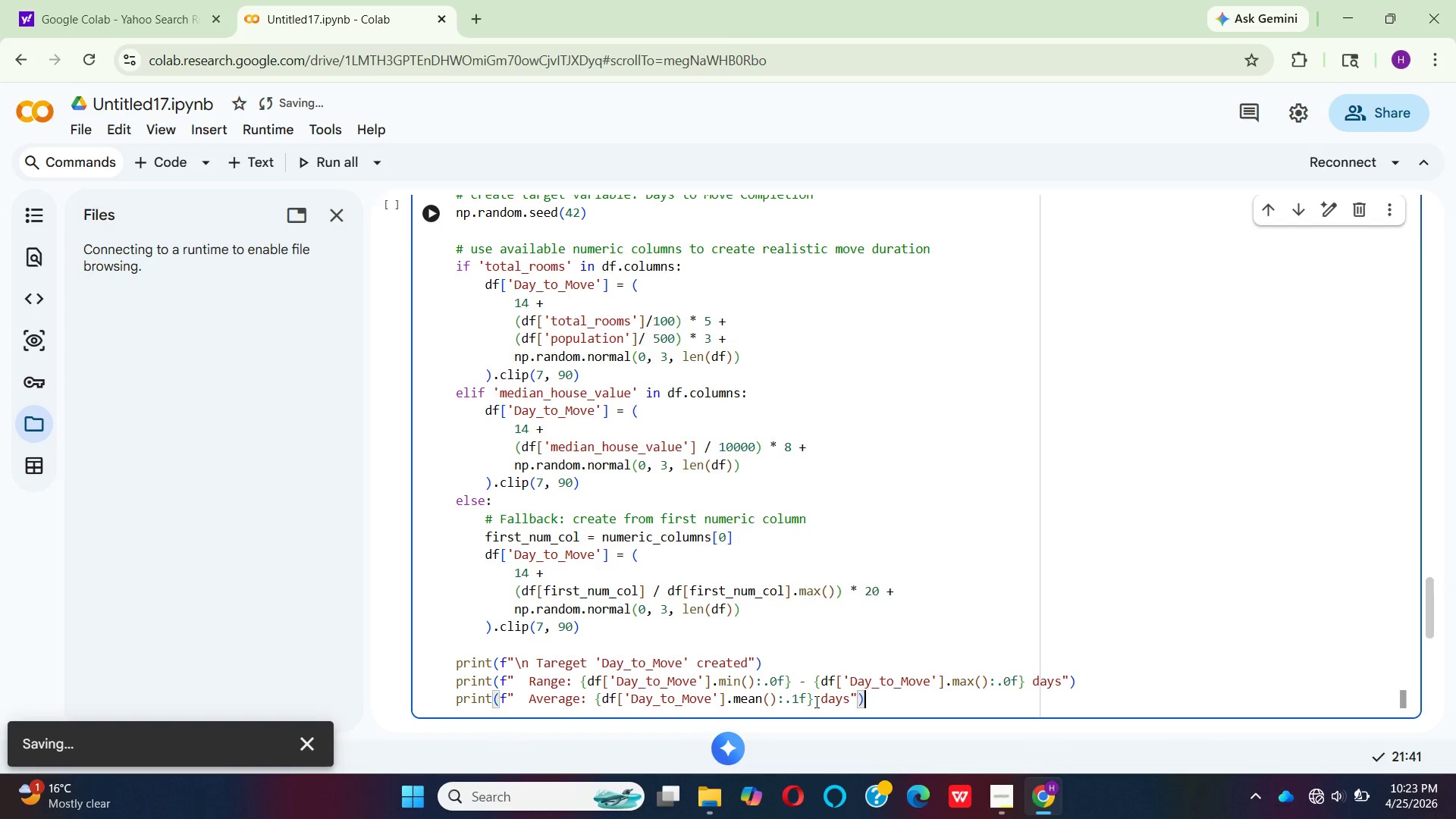 
key(ArrowRight)
 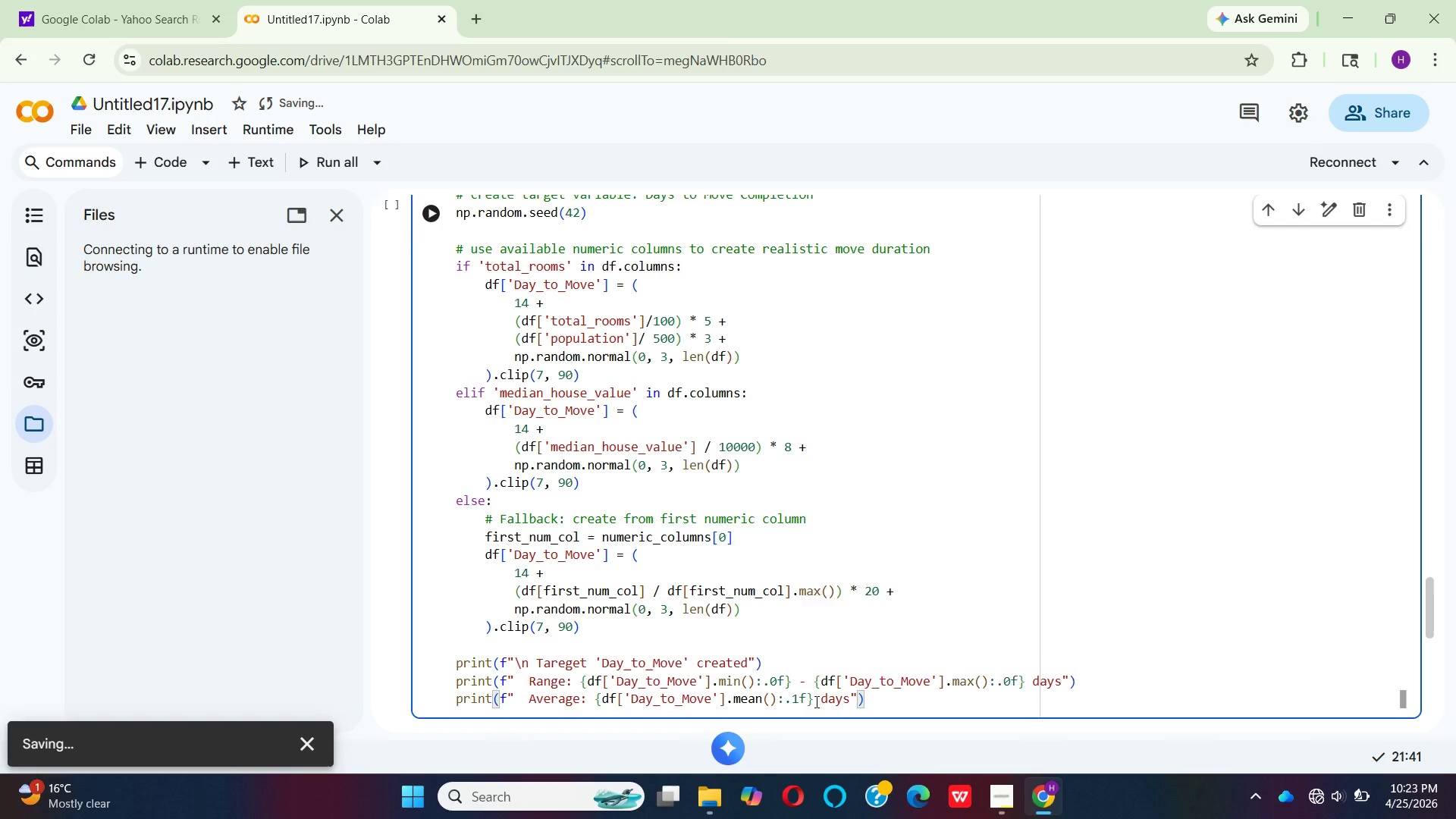 
key(Enter)
 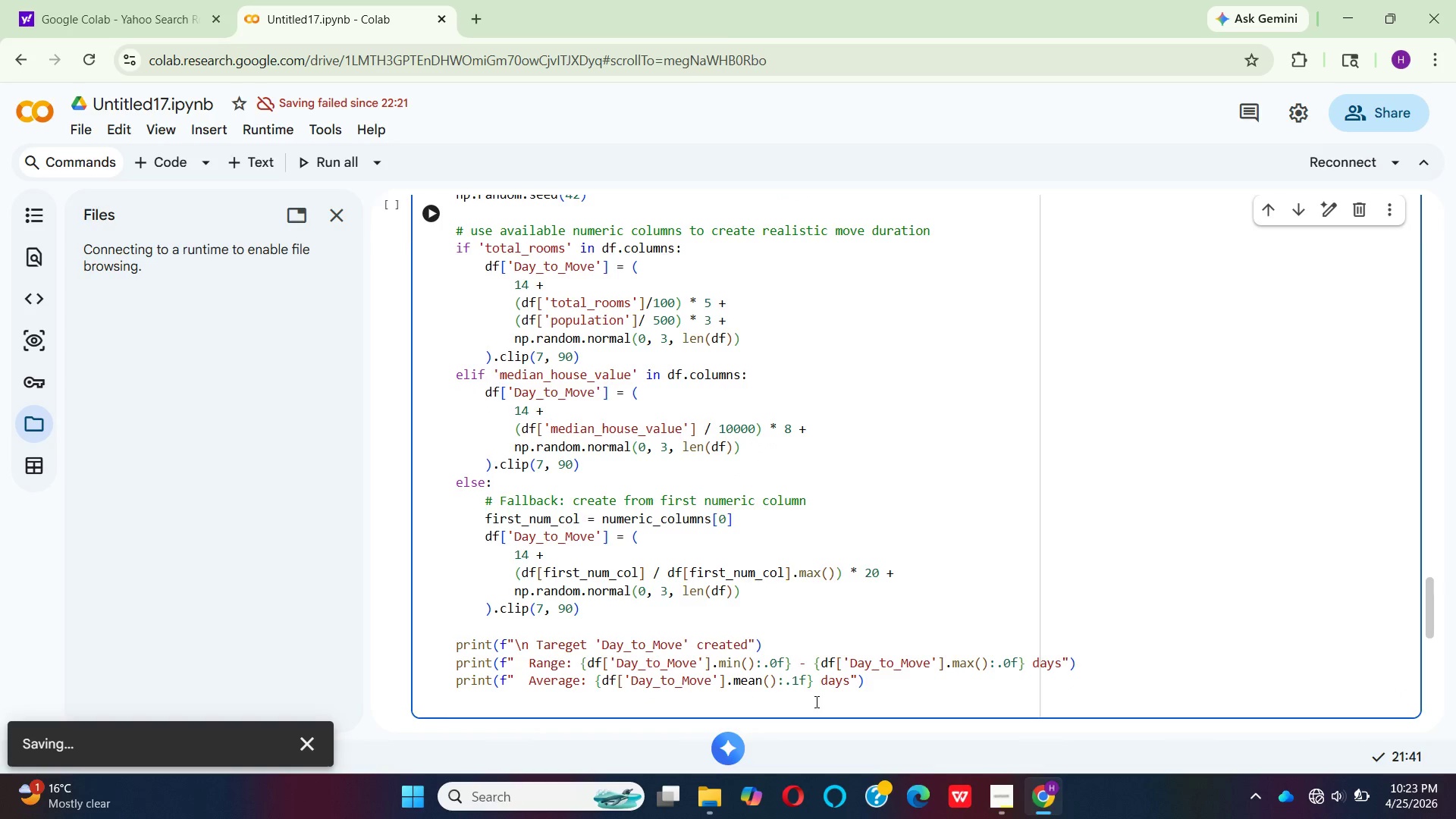 
type(print(f"  Sr)
key(Backspace)
type(tandar)
 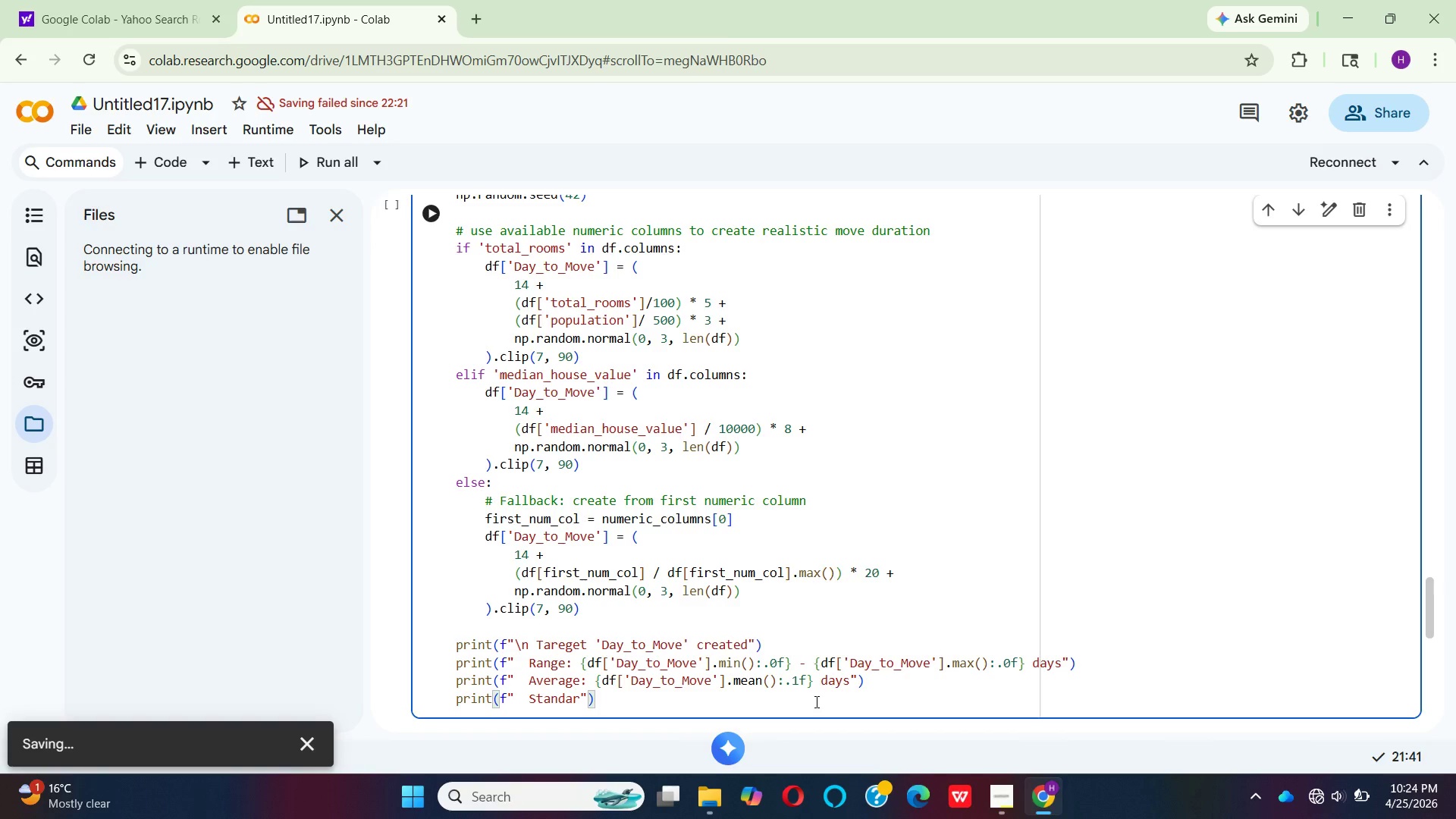 
wait(9.97)
 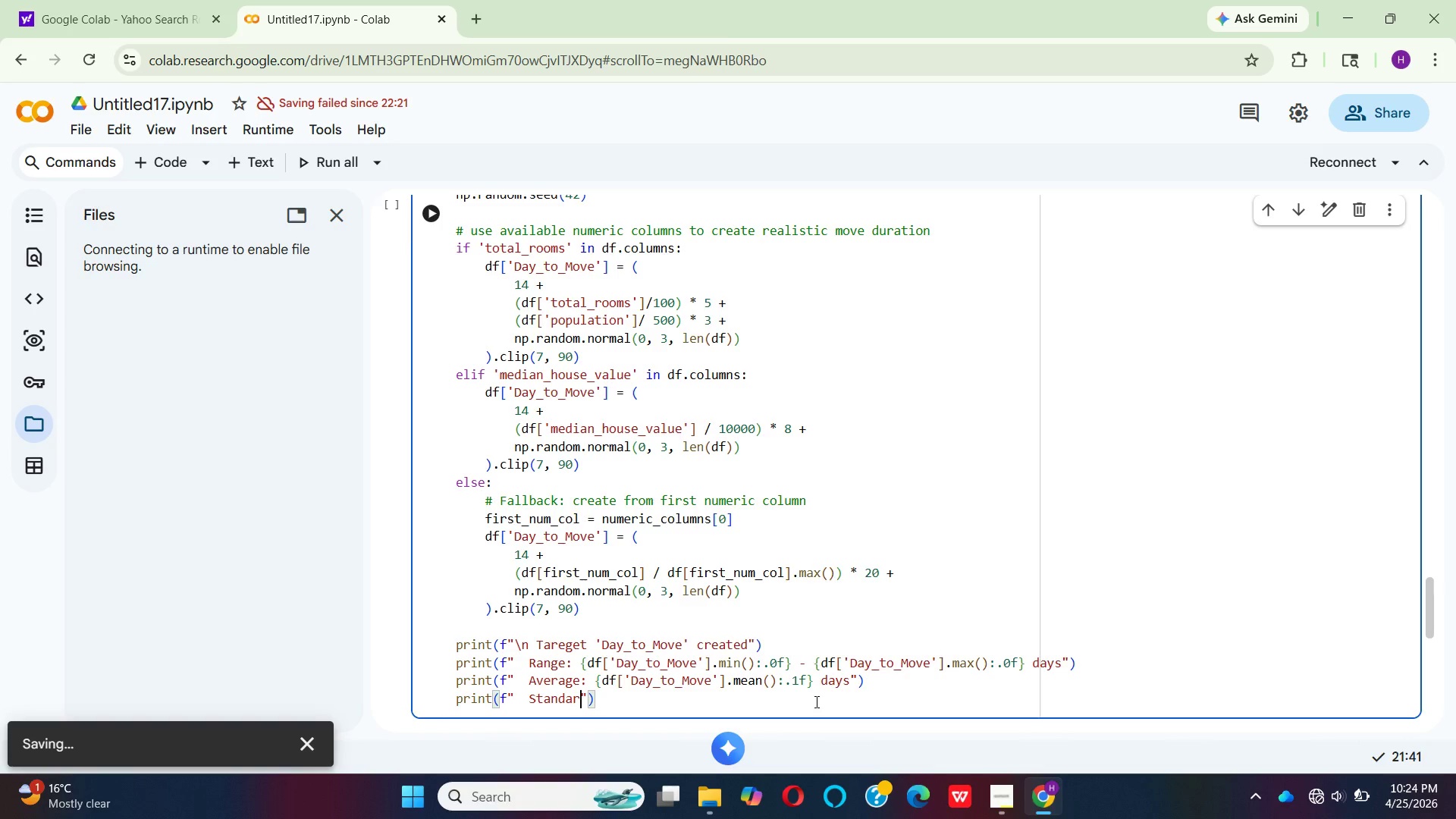 
type( deviation: {df['Day_)
 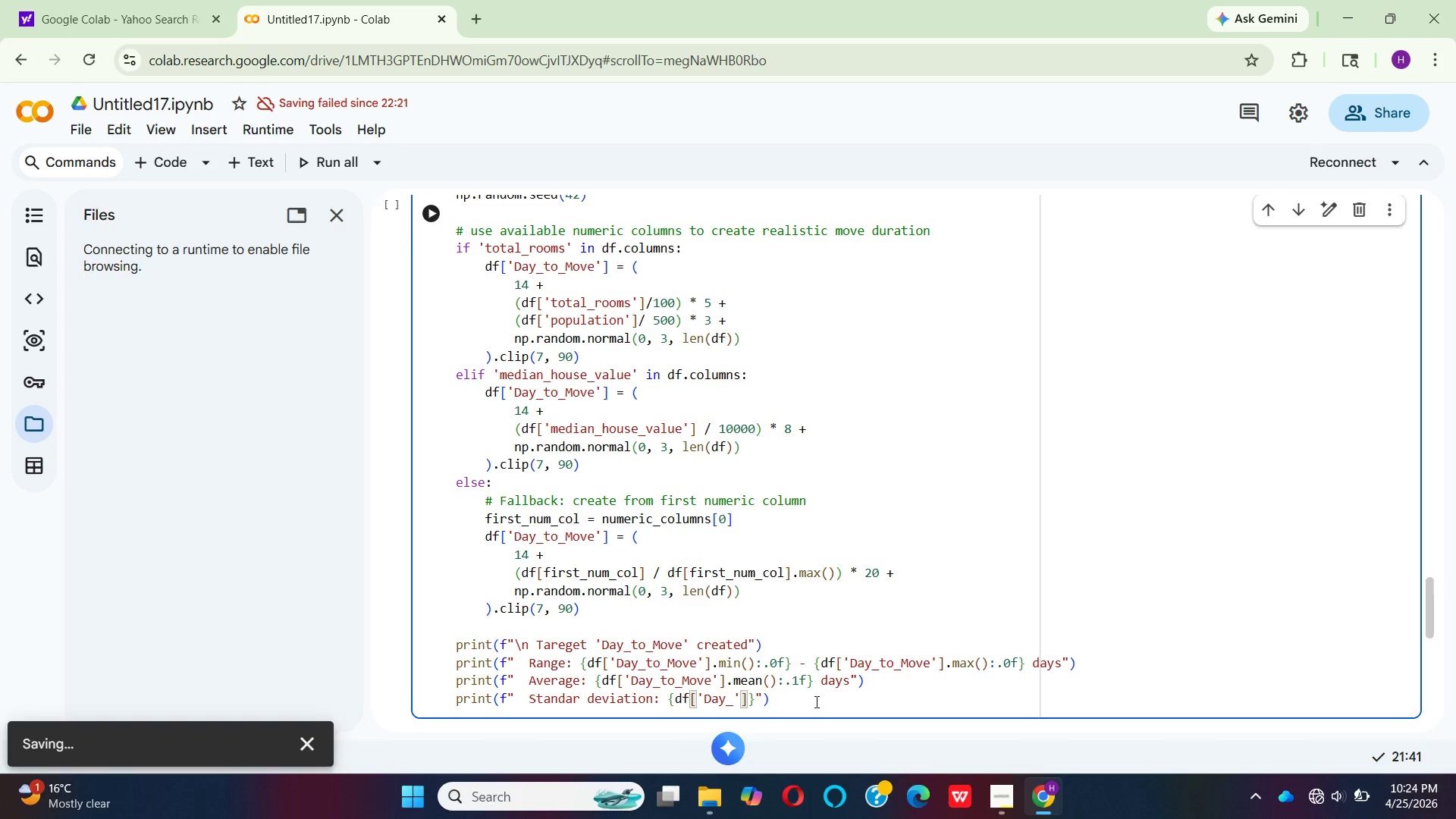 
type(to_Move)
 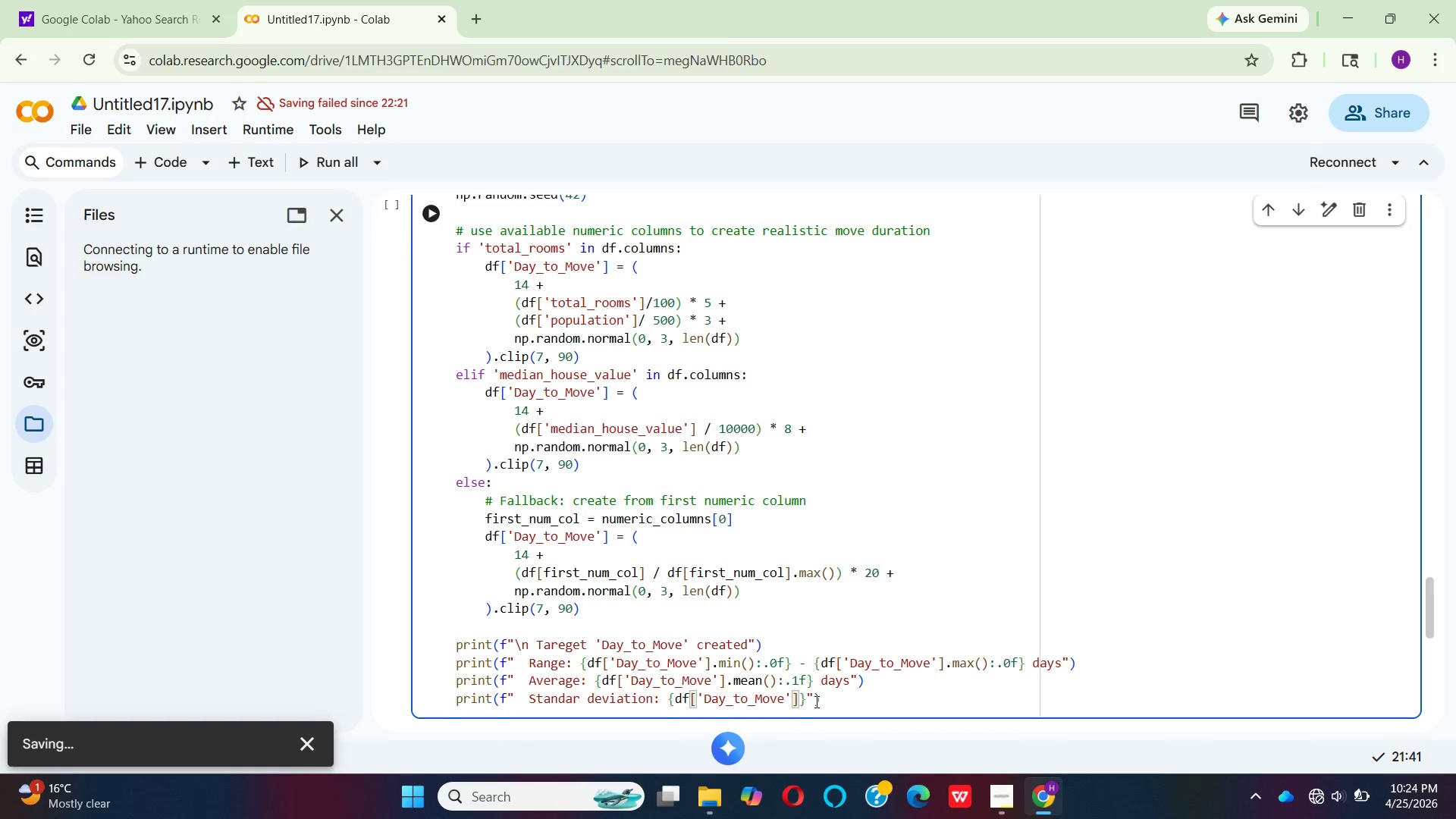 
key(ArrowRight)
 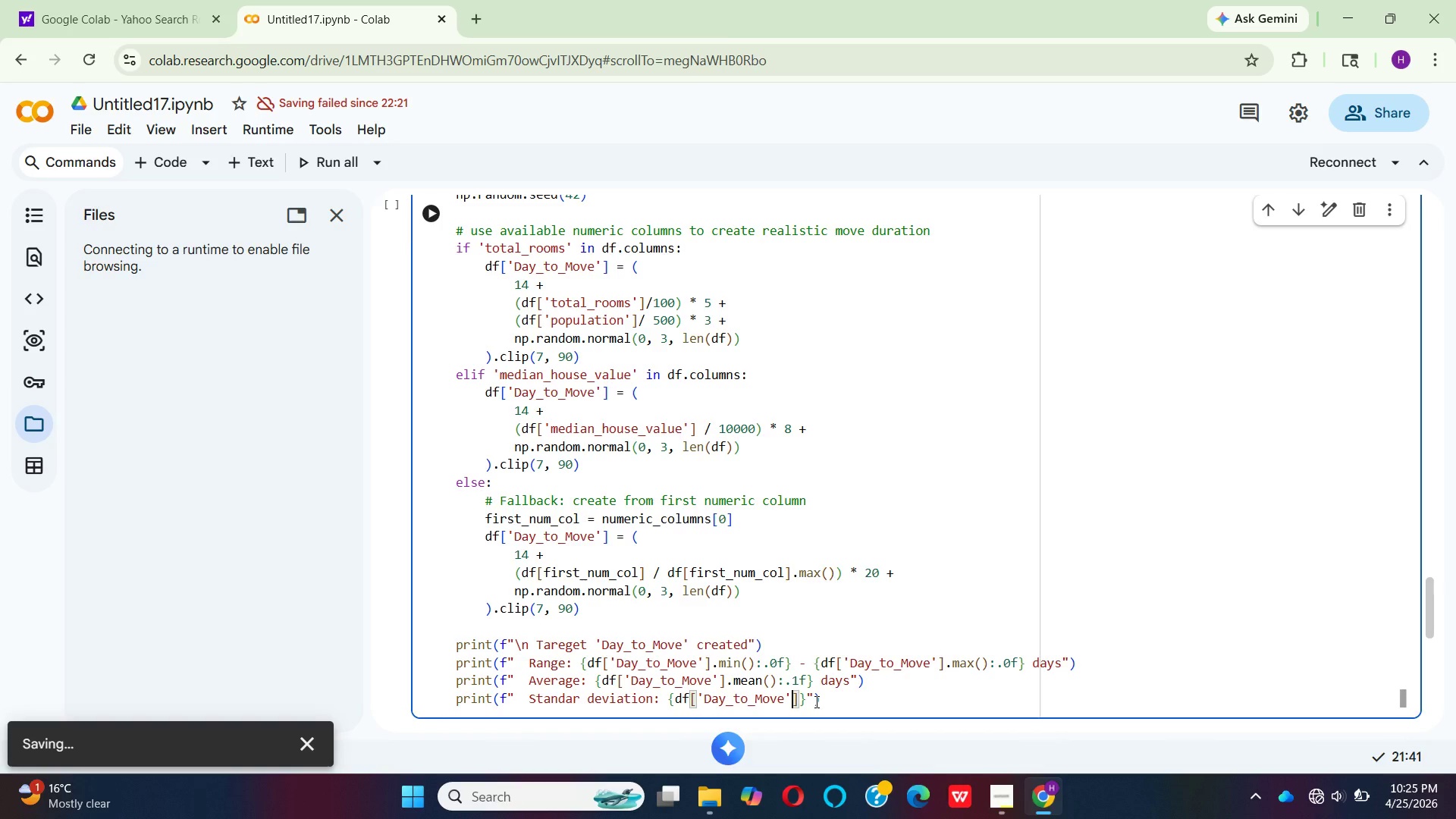 
key(ArrowRight)
 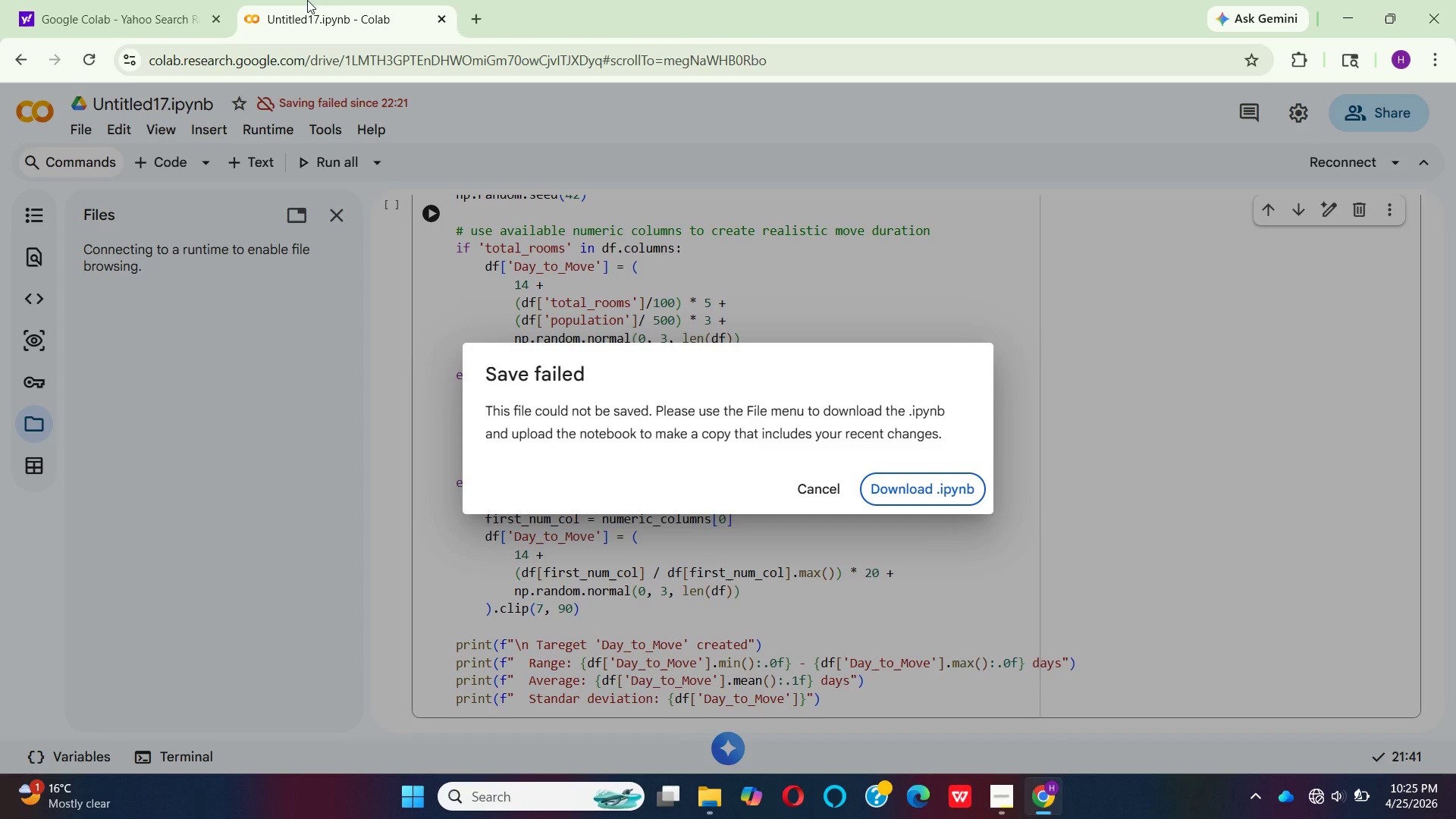 
wait(7.5)
 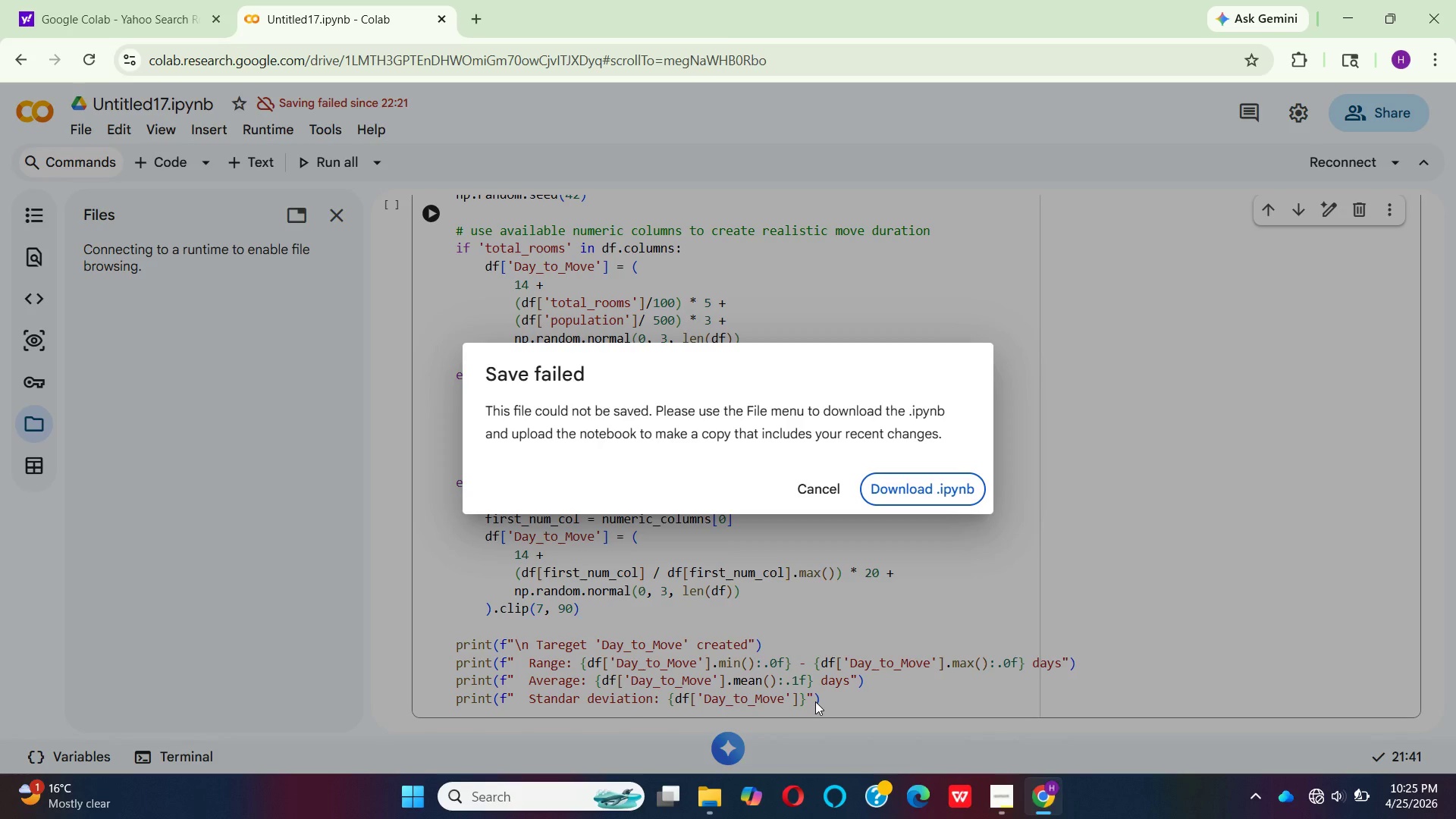 
left_click([812, 484])
 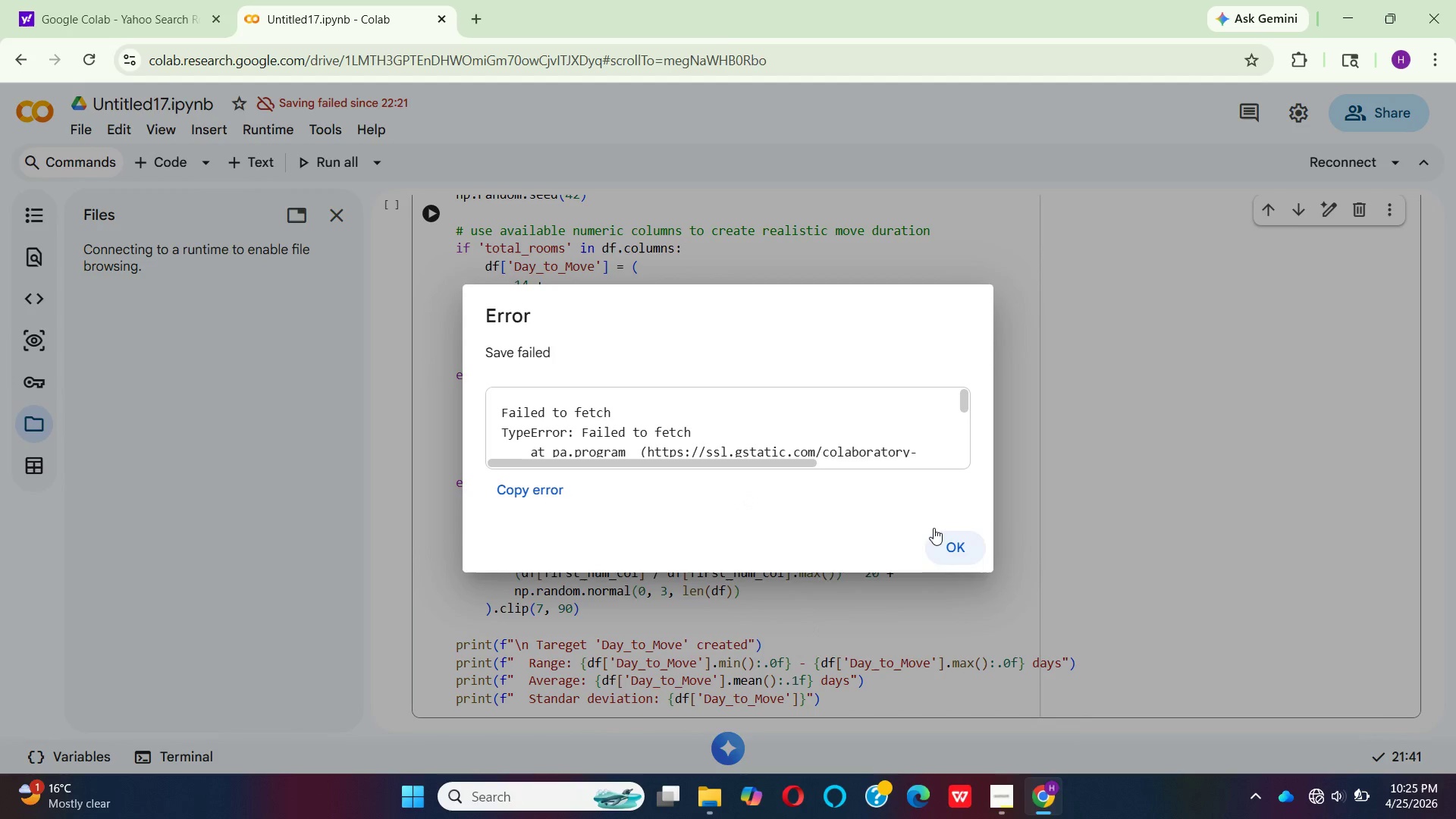 
left_click_drag(start_coordinate=[936, 528], to_coordinate=[938, 534])
 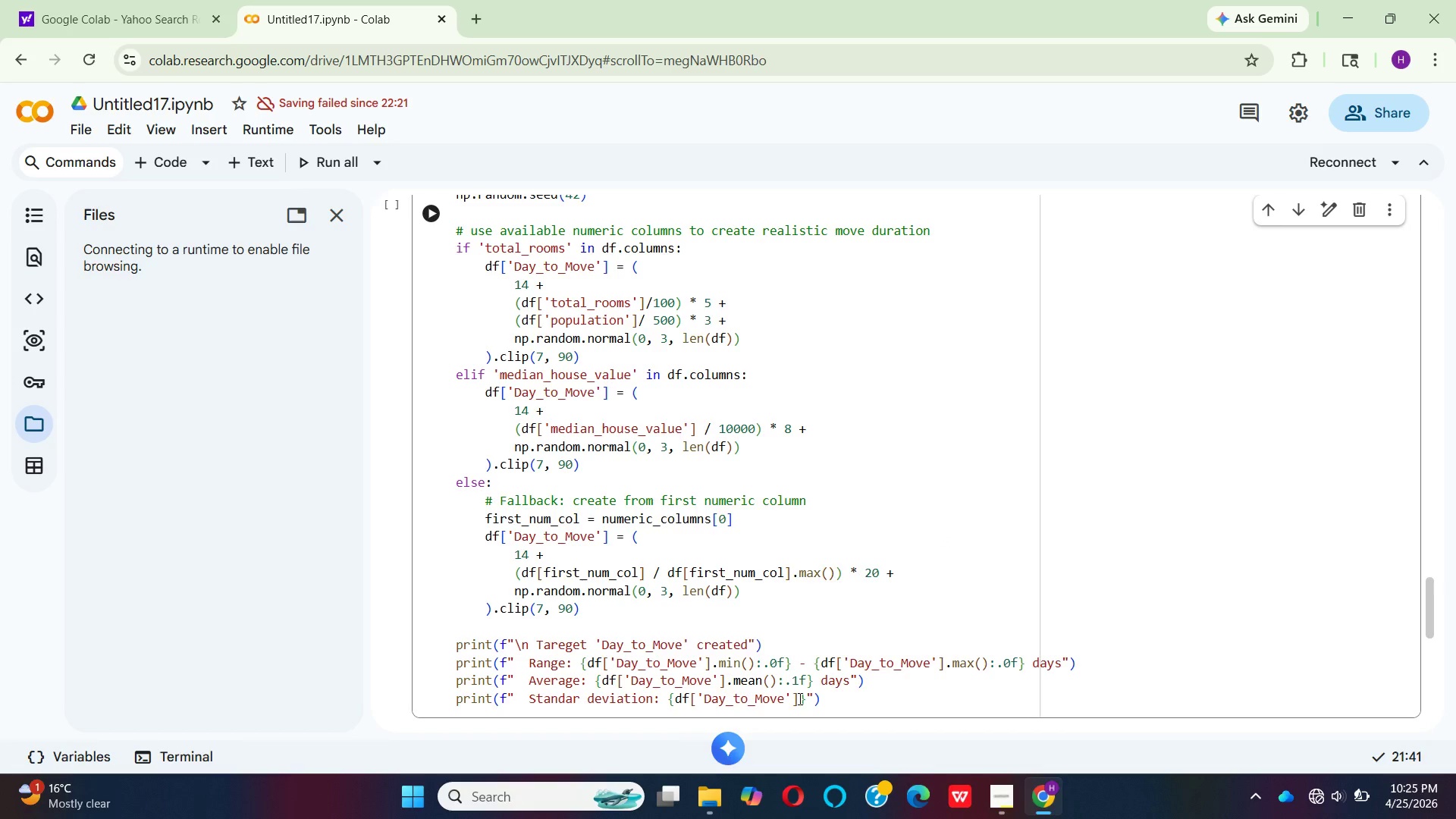 
left_click([799, 698])
 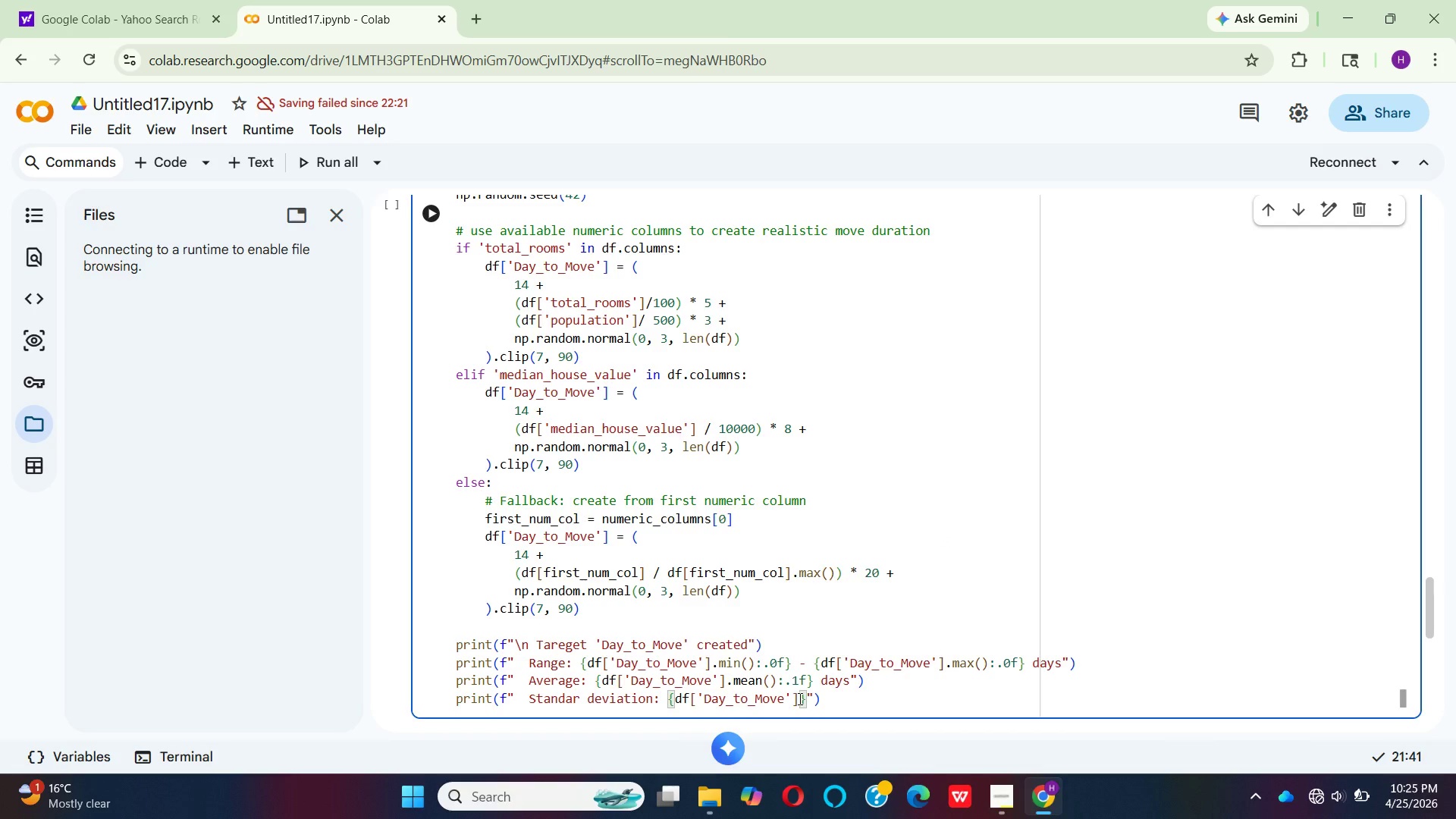 
scroll: coordinate [799, 698], scroll_direction: up, amount: 1.0
 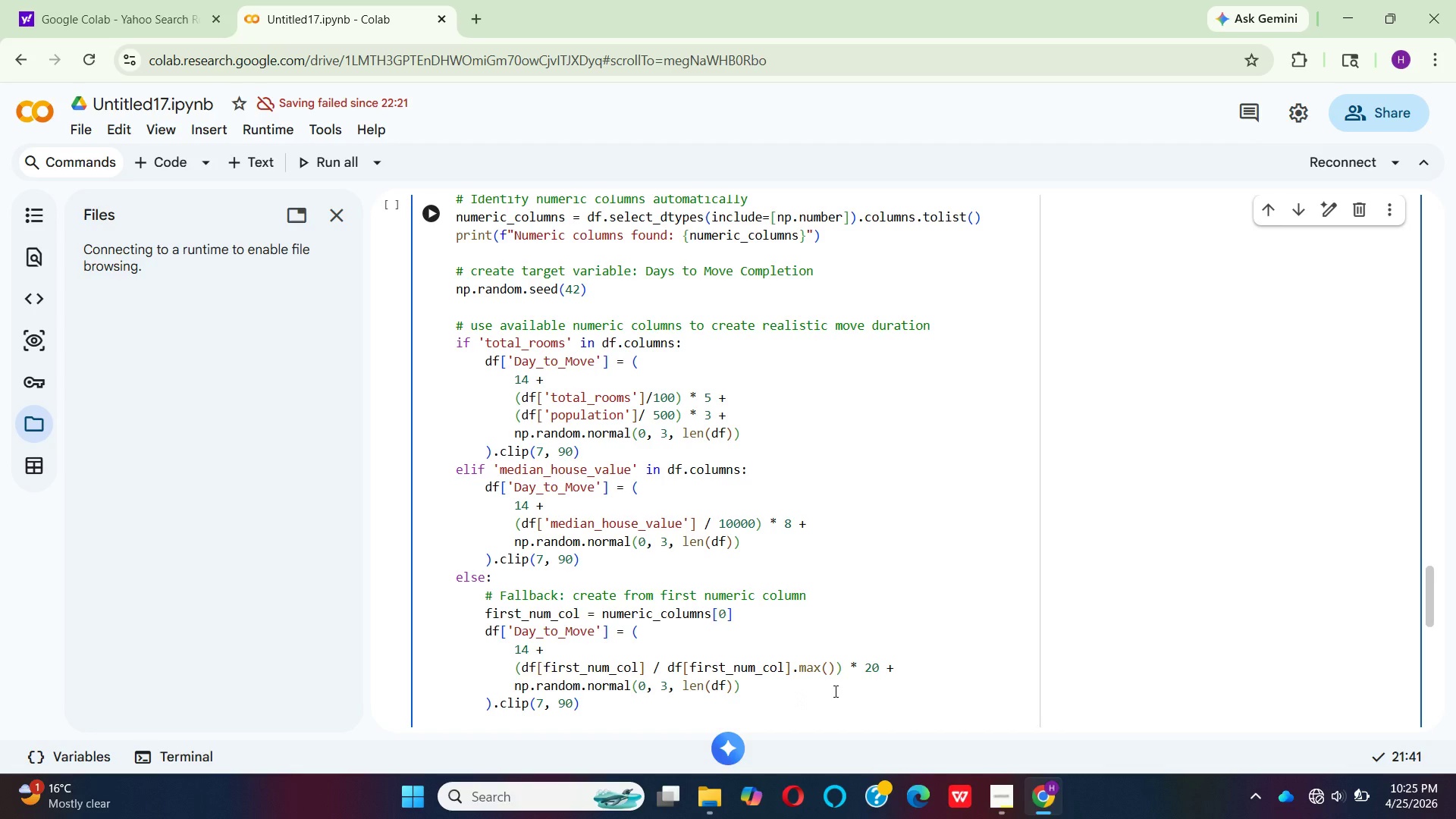 
scroll: coordinate [902, 615], scroll_direction: down, amount: 2.0
 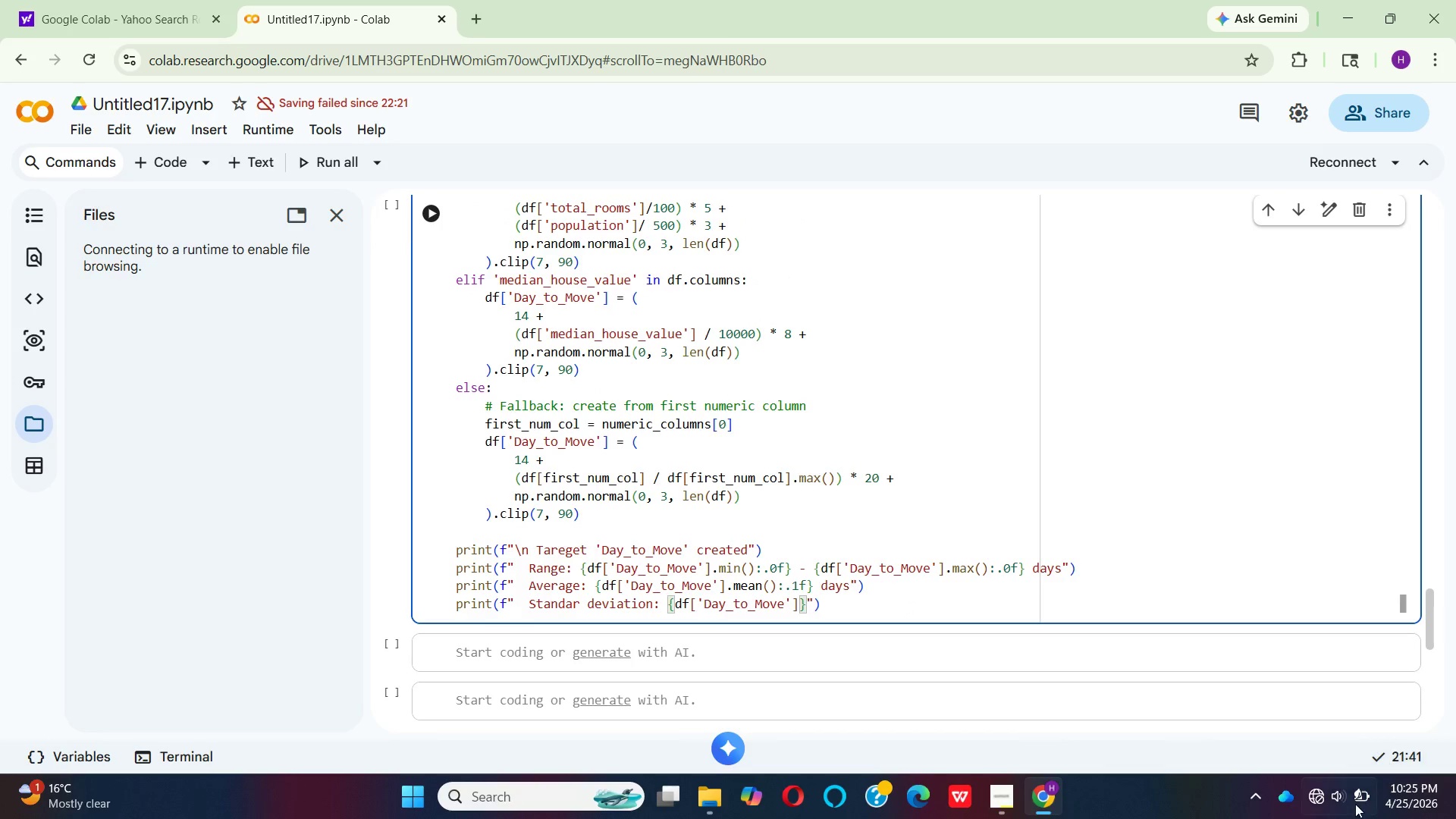 
left_click([1333, 817])
 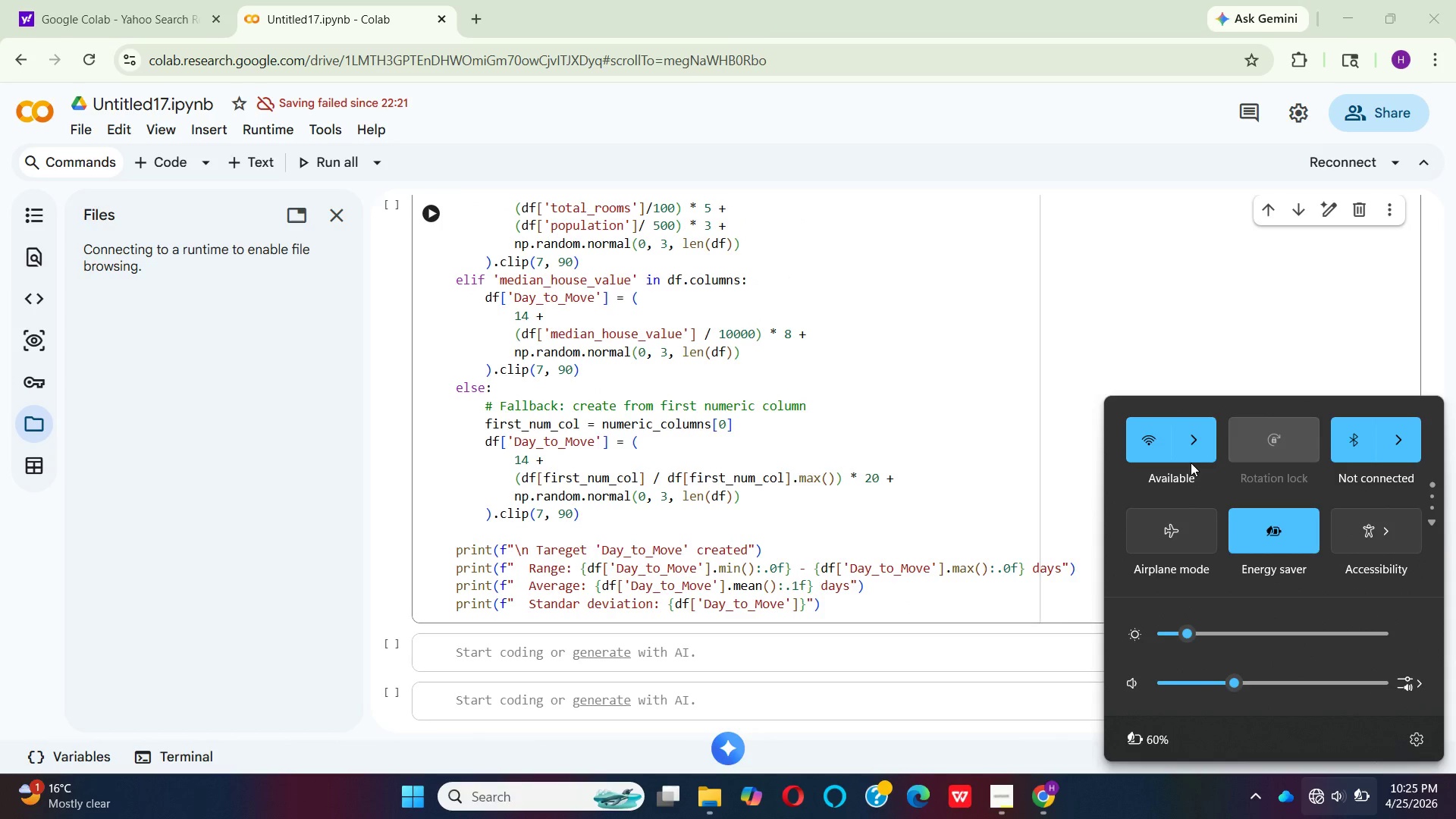 
left_click([1191, 457])
 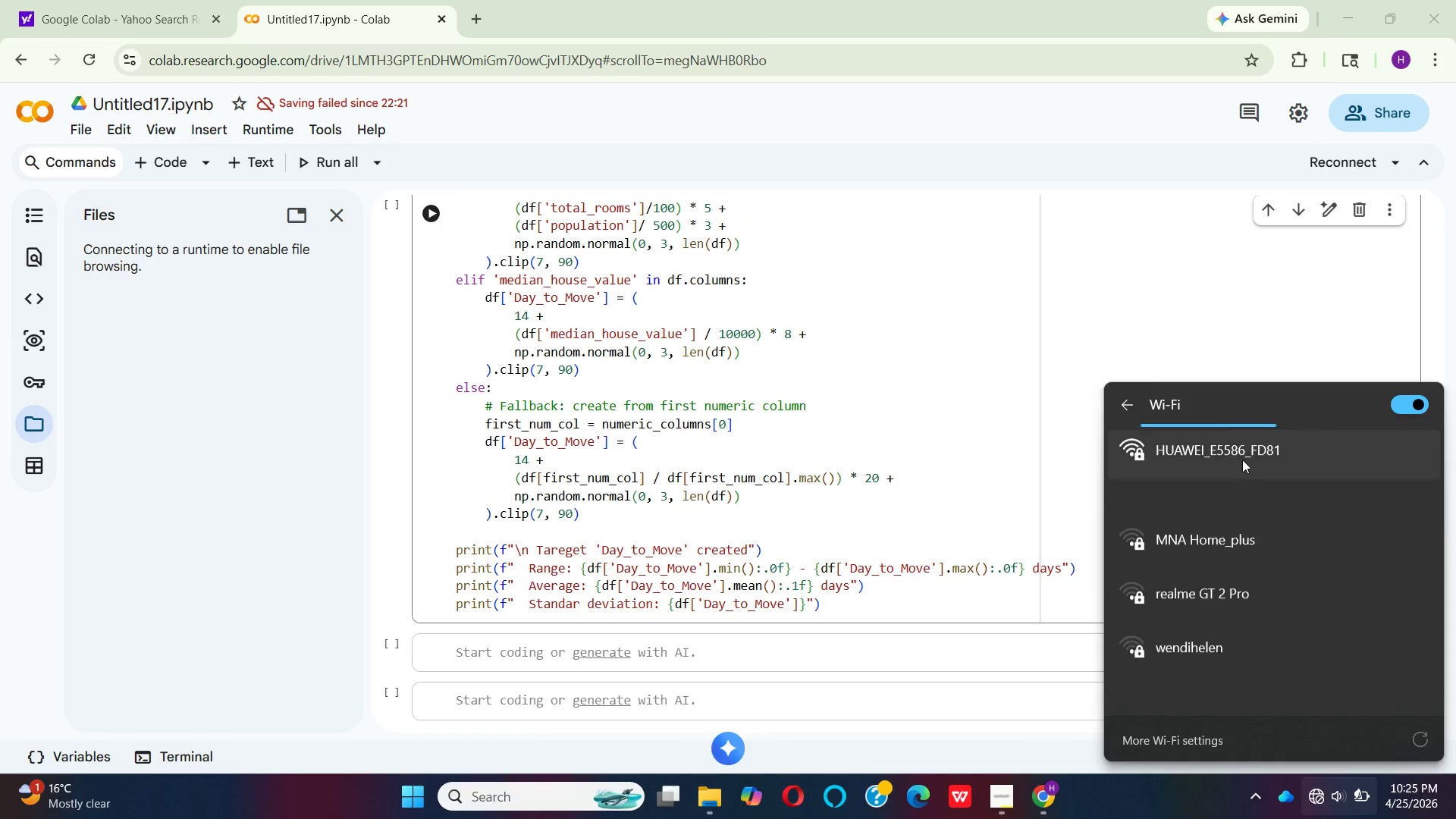 
left_click([1242, 456])
 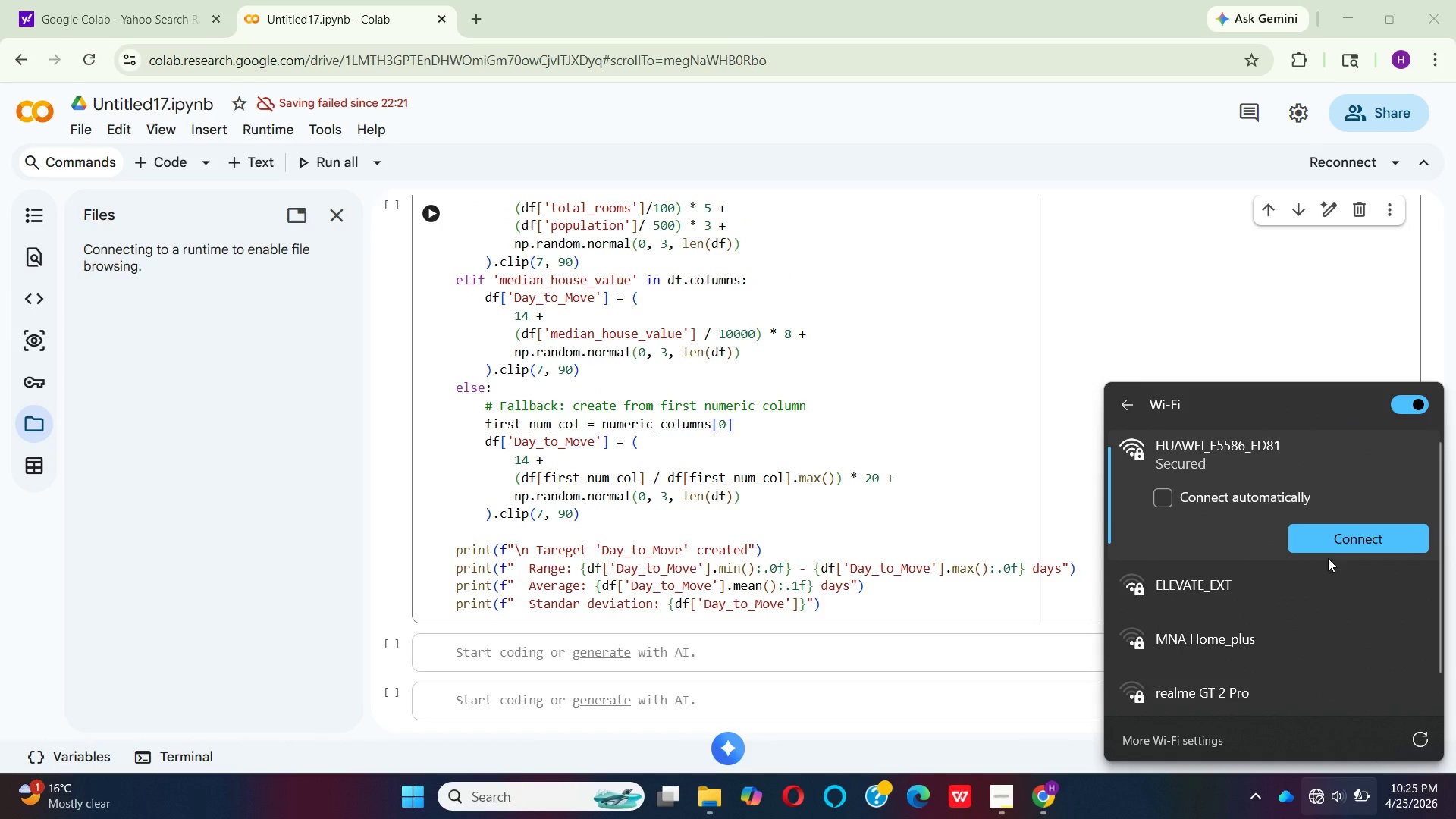 
left_click([1326, 543])
 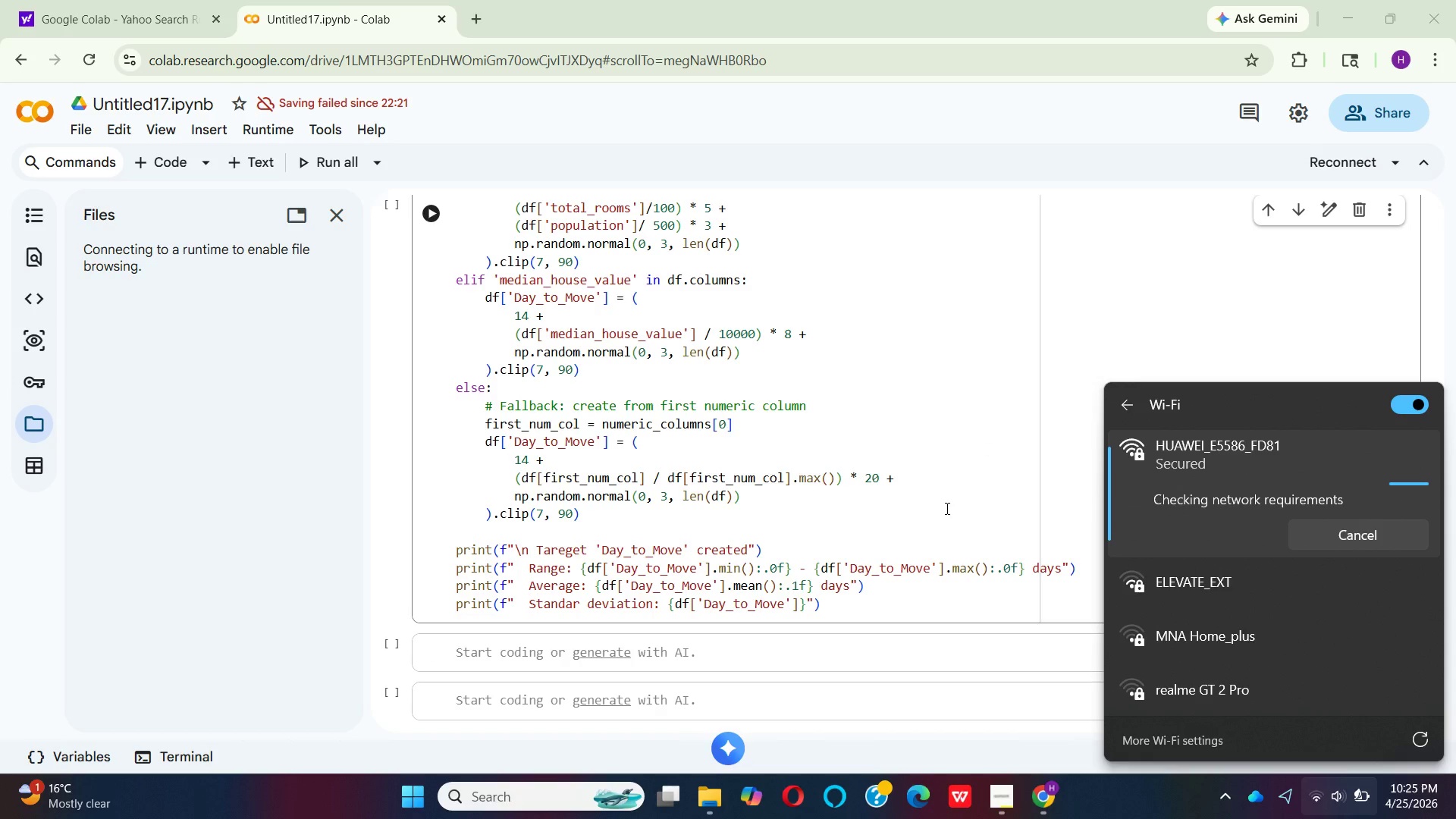 
wait(12.89)
 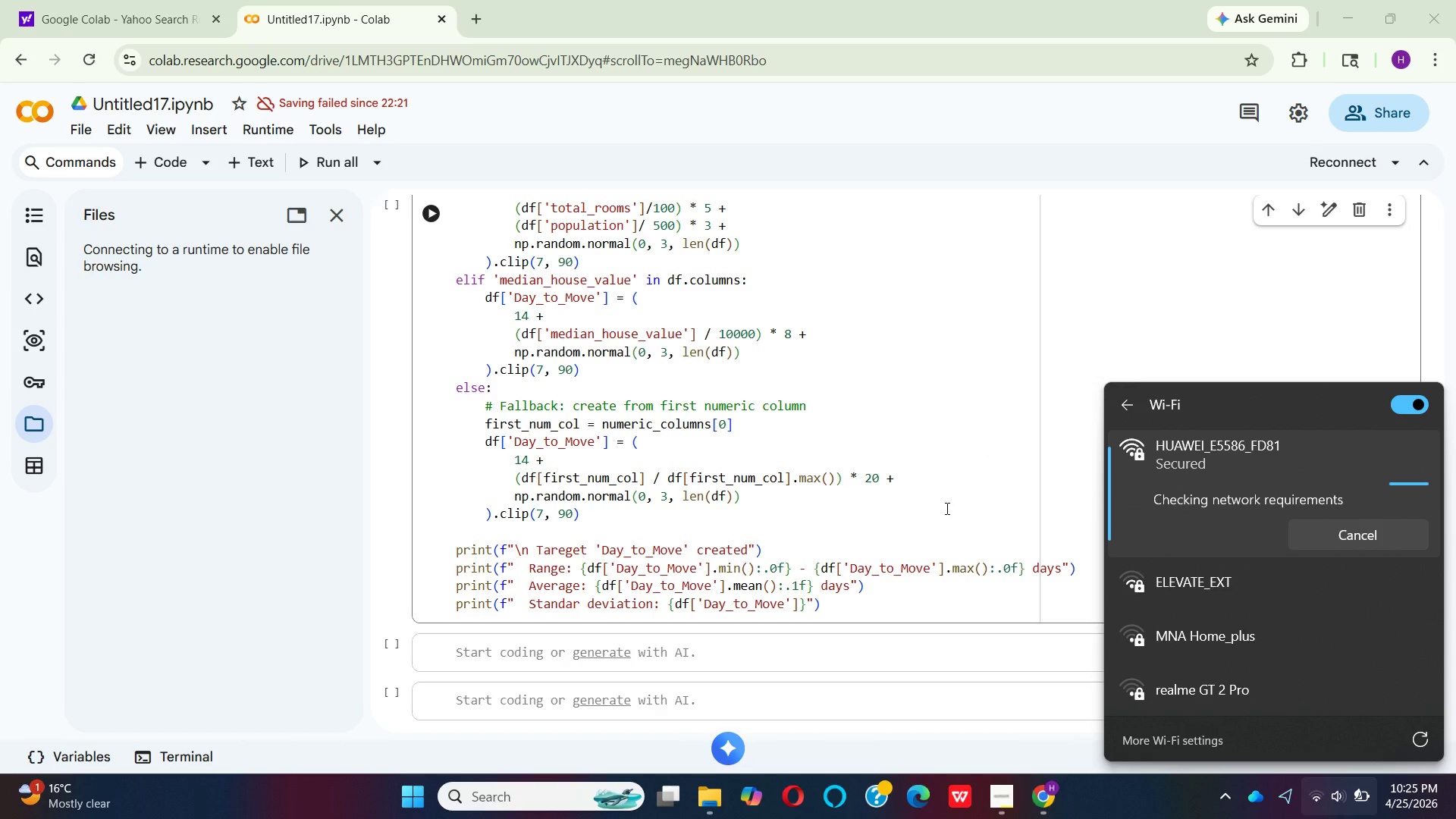 
left_click([1225, 347])
 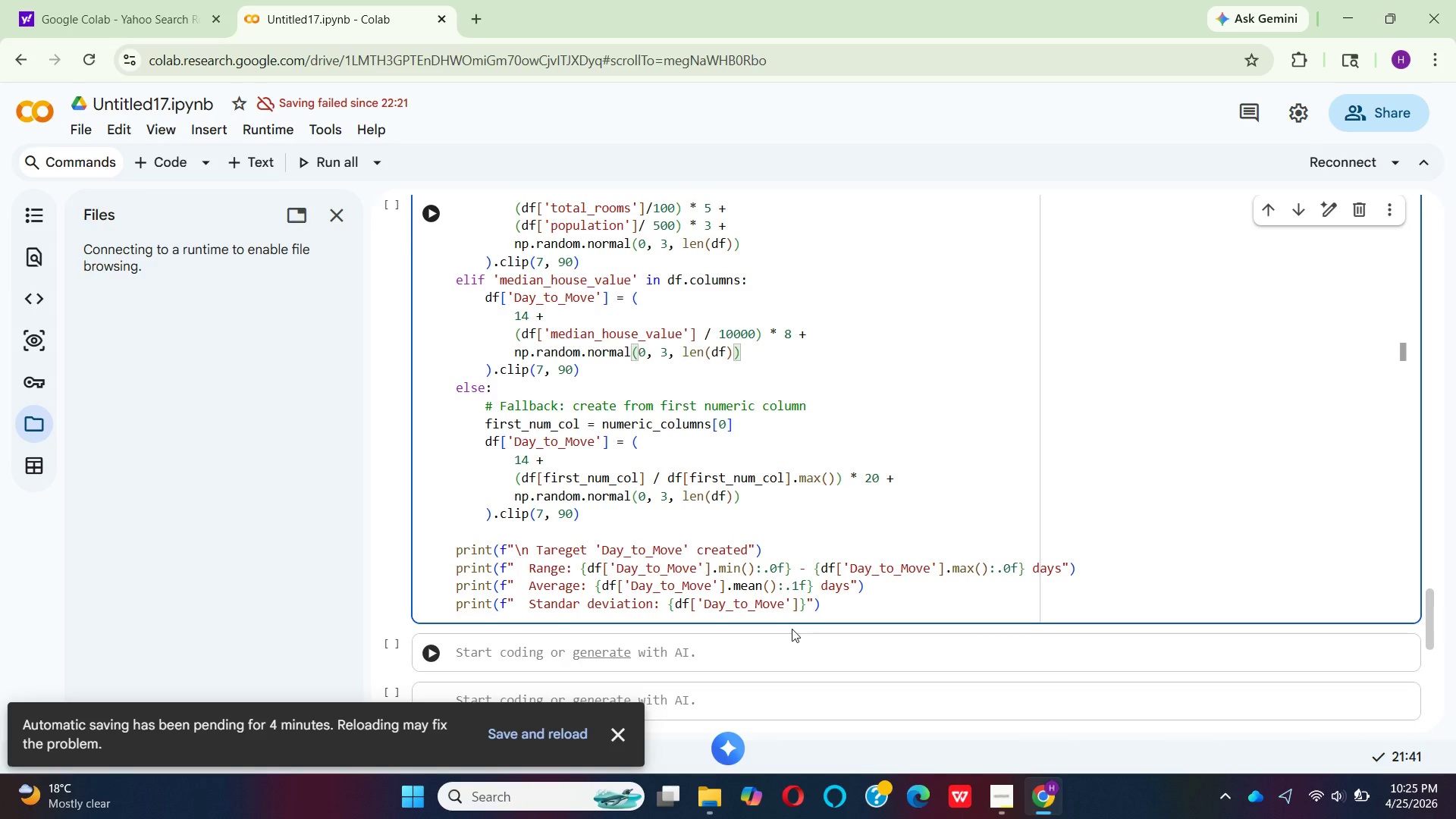 
left_click([799, 598])
 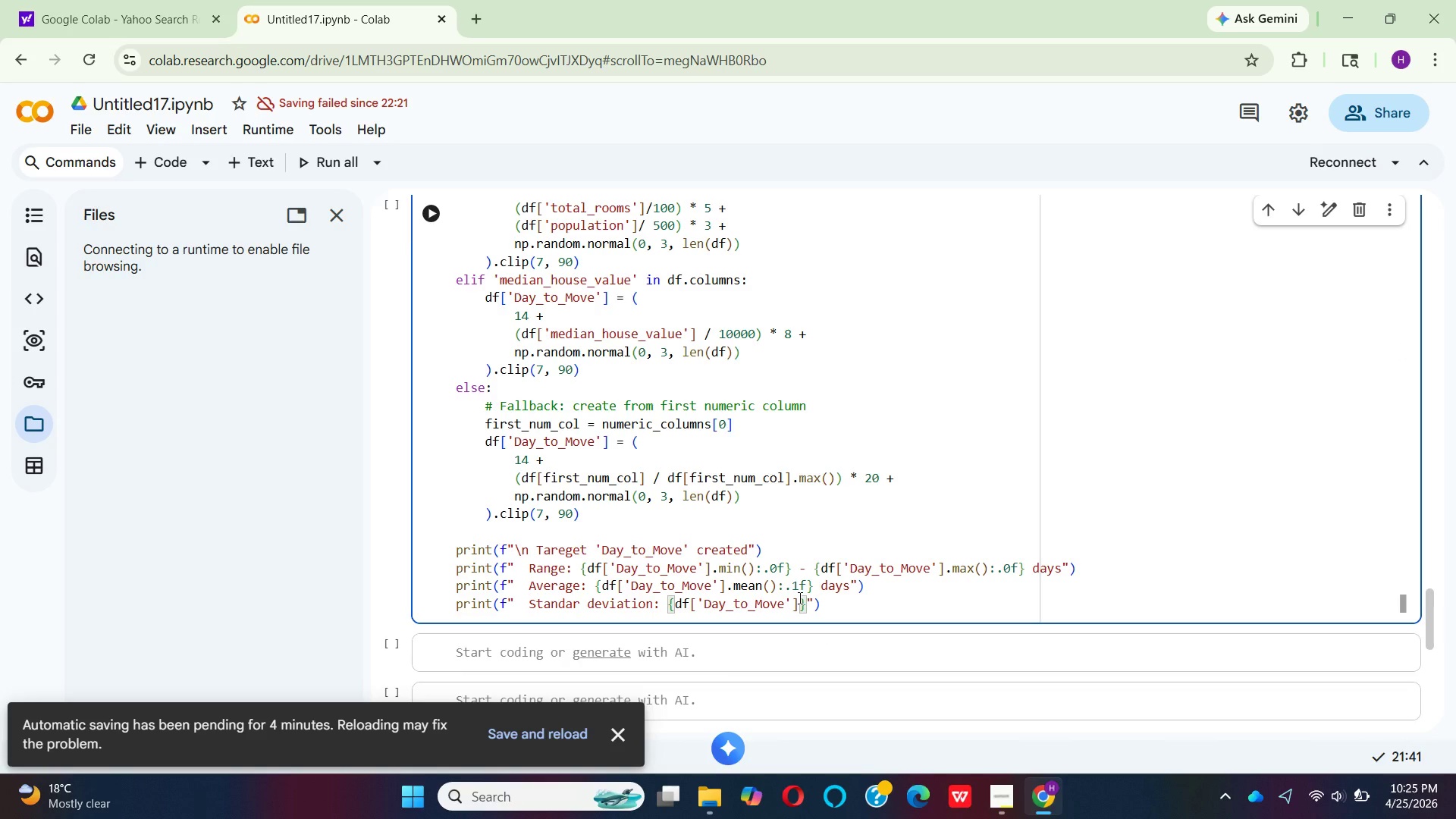 
type(.std()
 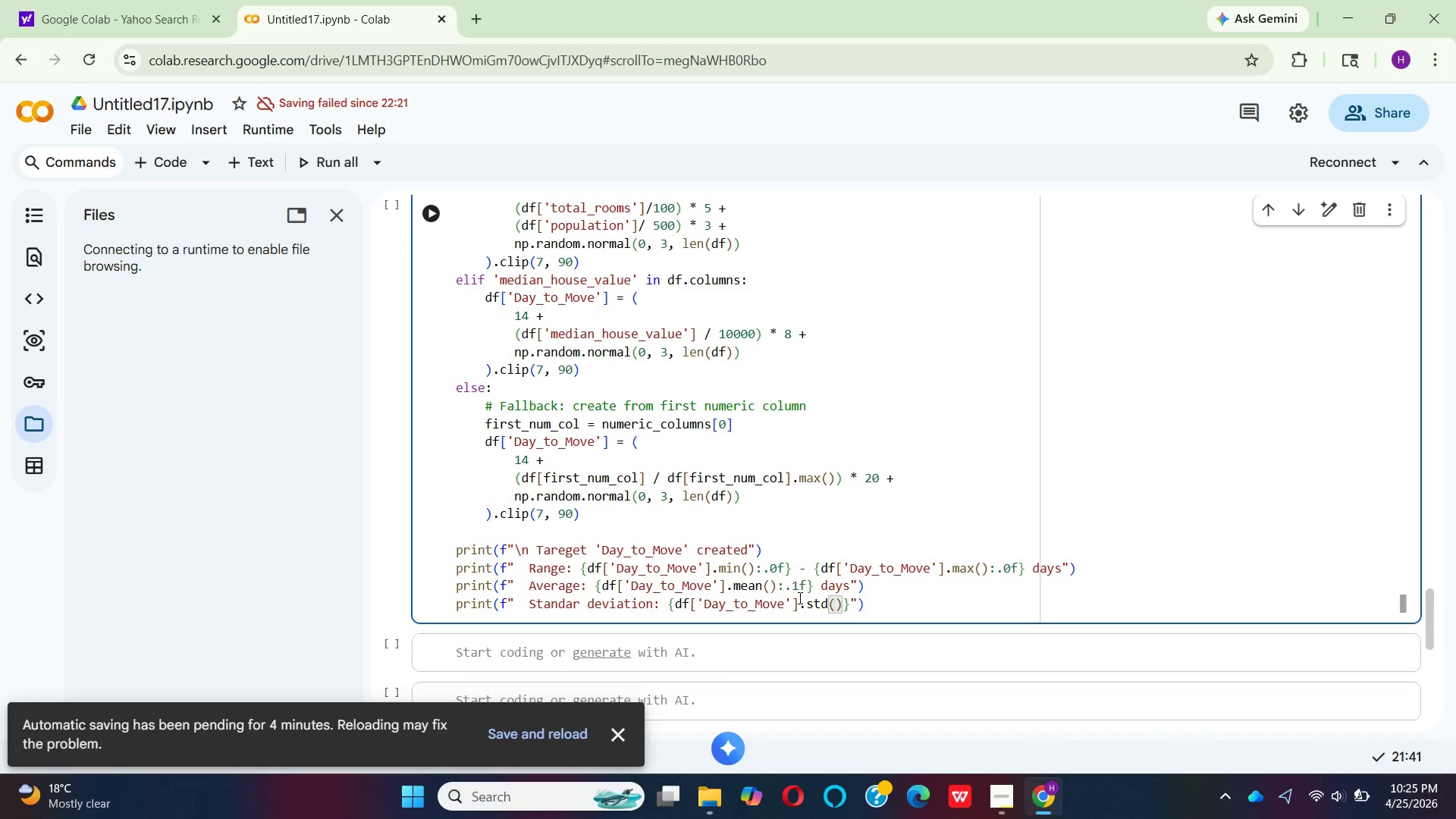 
key(ArrowRight)
 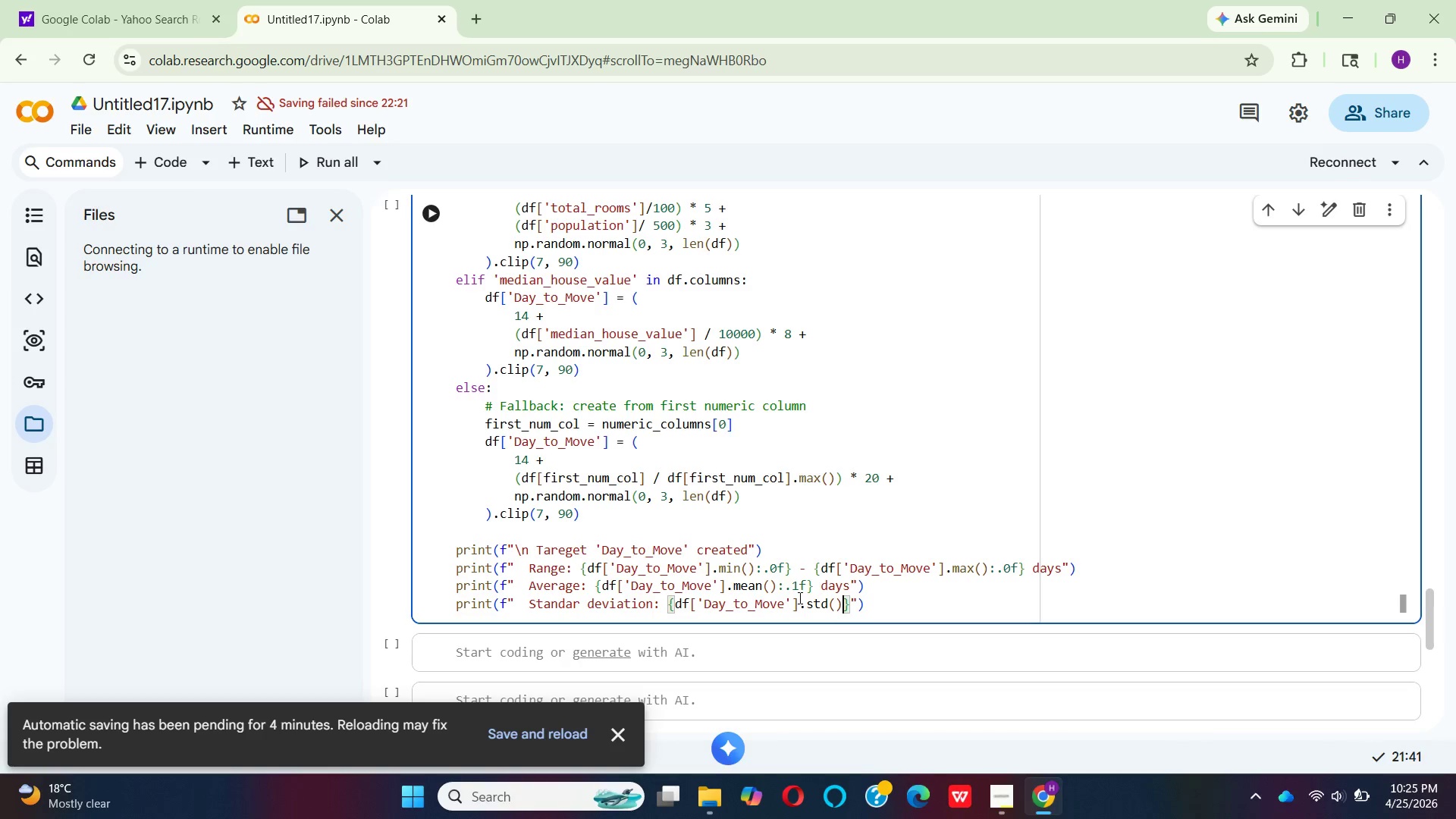 
type(:1f)
 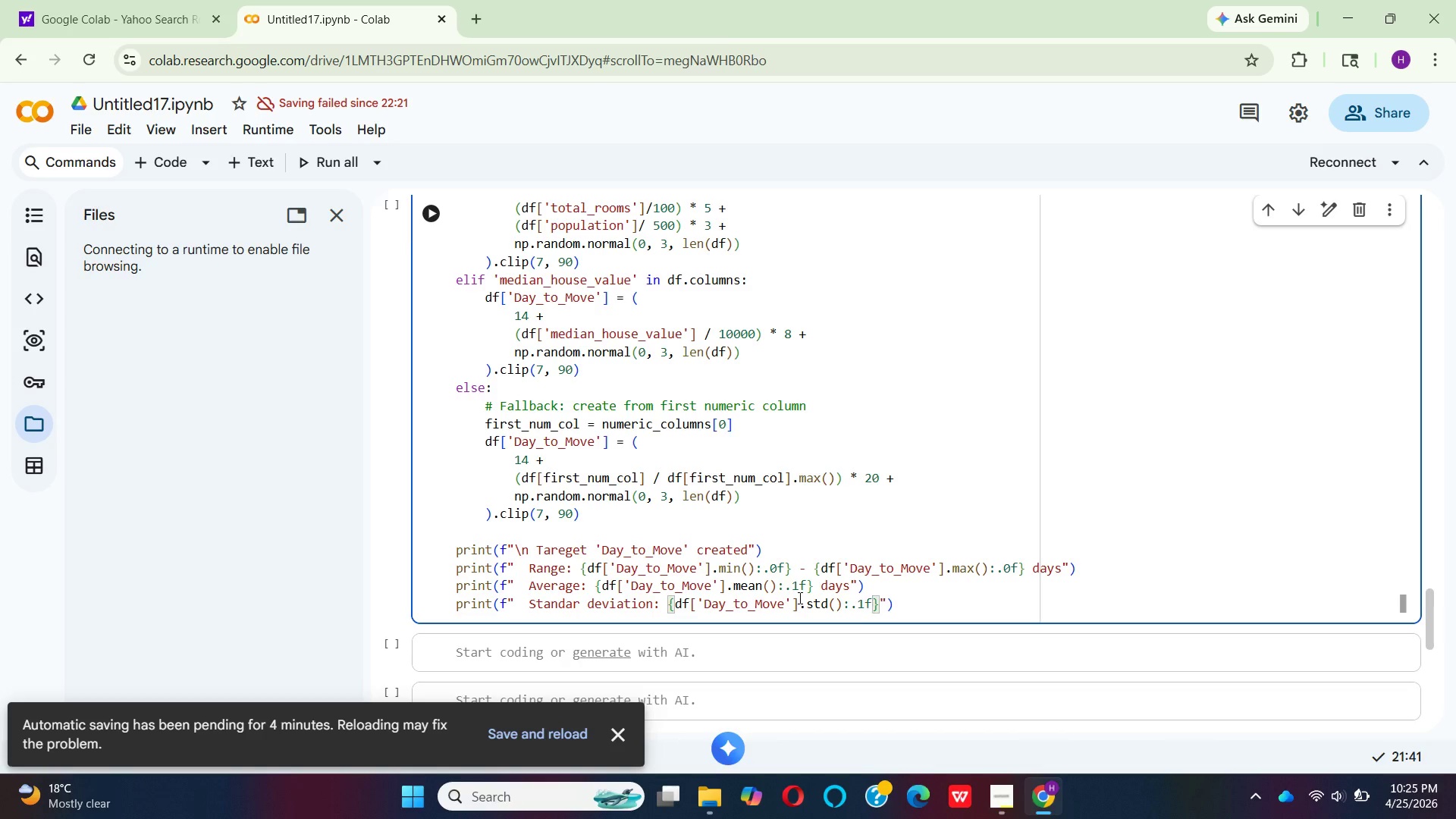 
hold_key(key=Period, duration=0.31)
 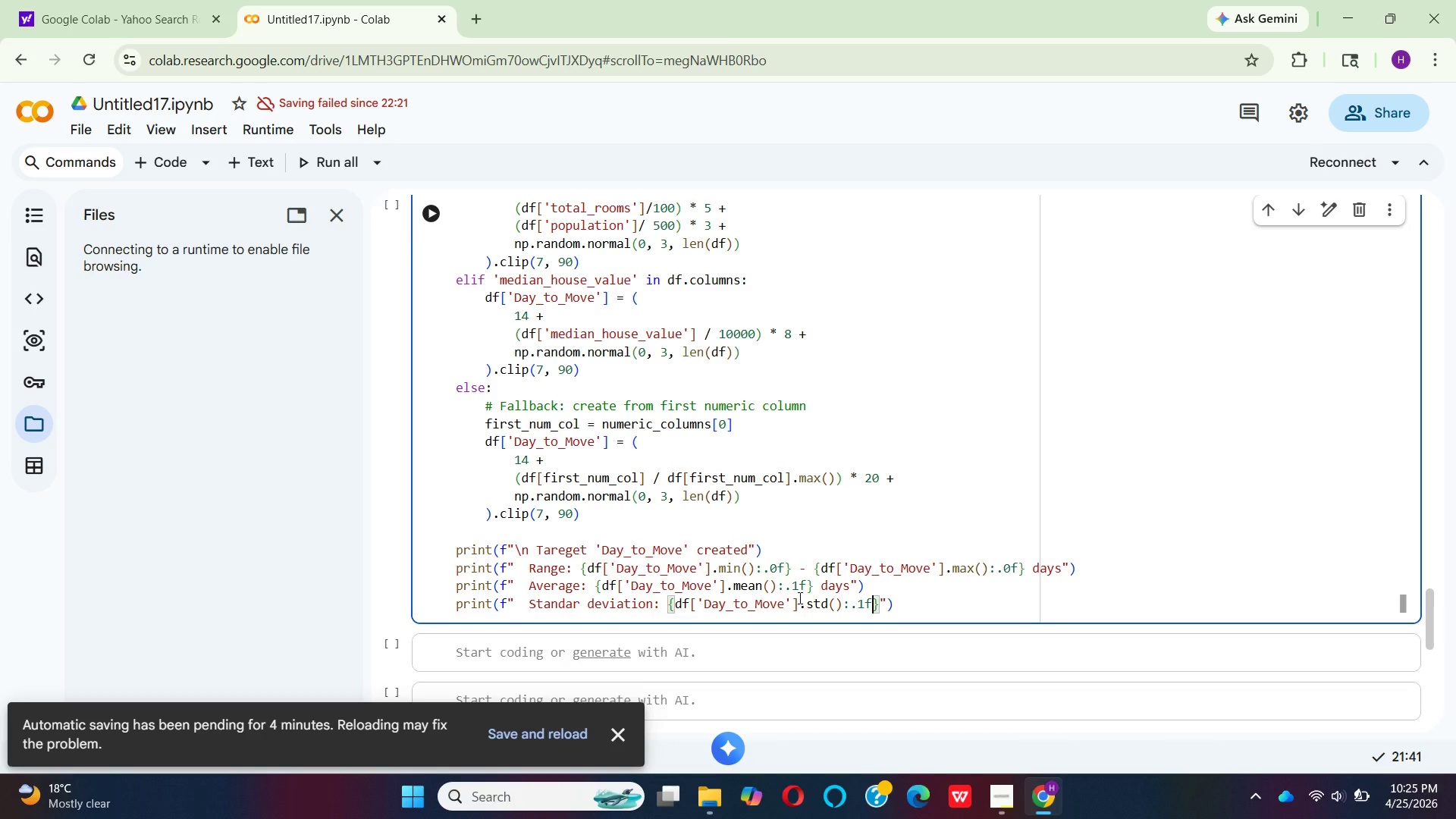 
key(ArrowRight)
 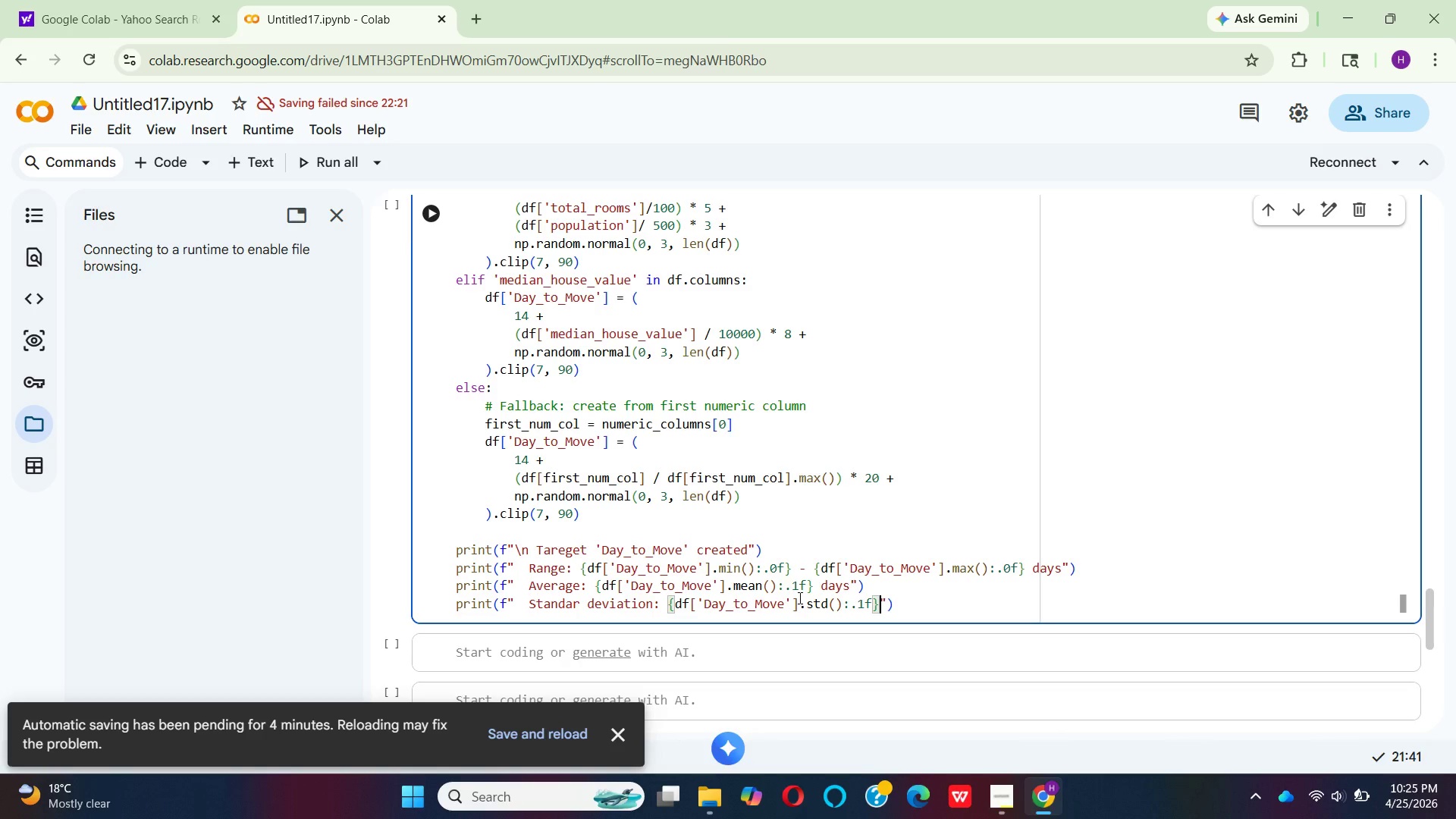 
type( days)
 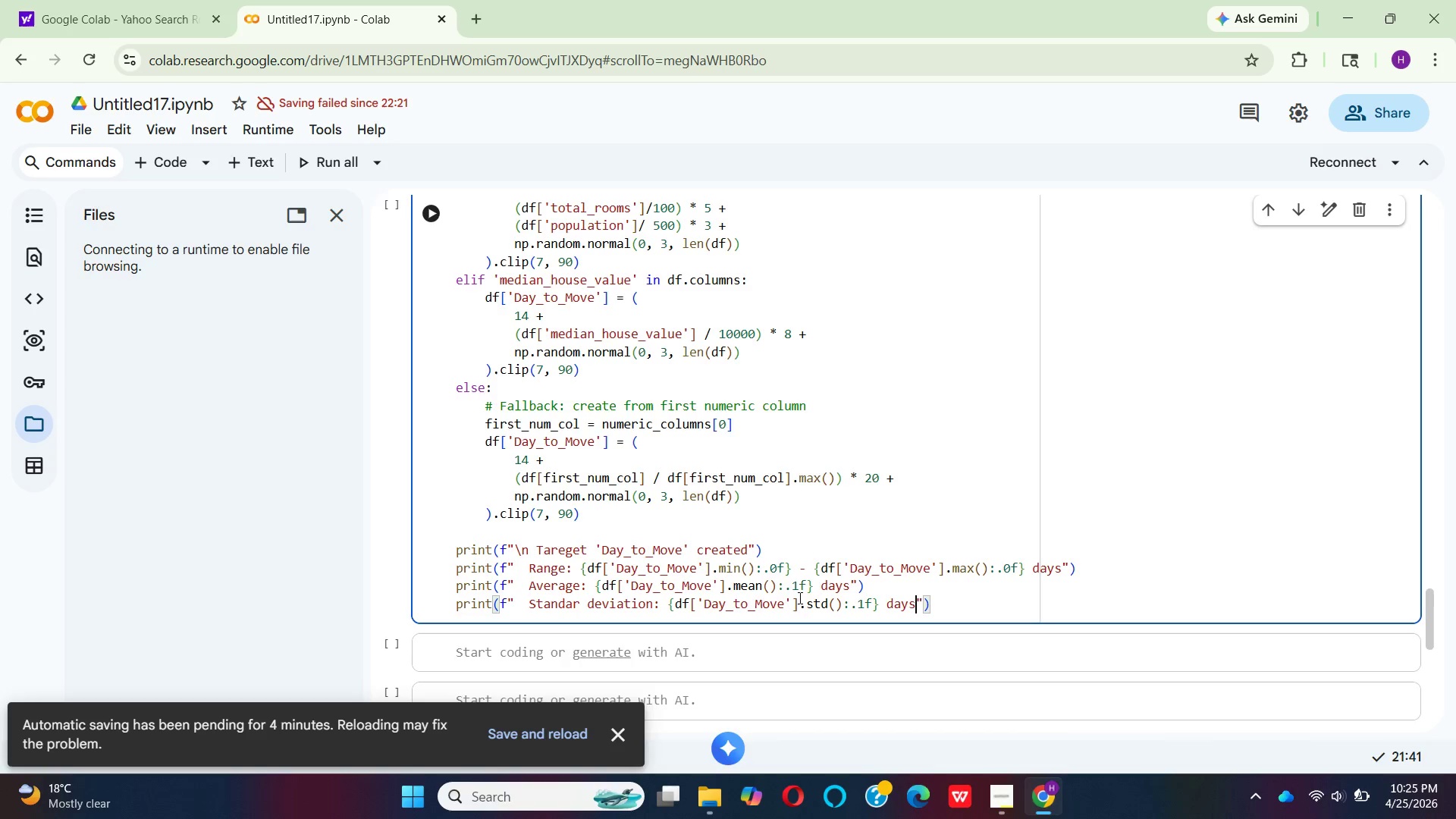 
key(ArrowRight)
 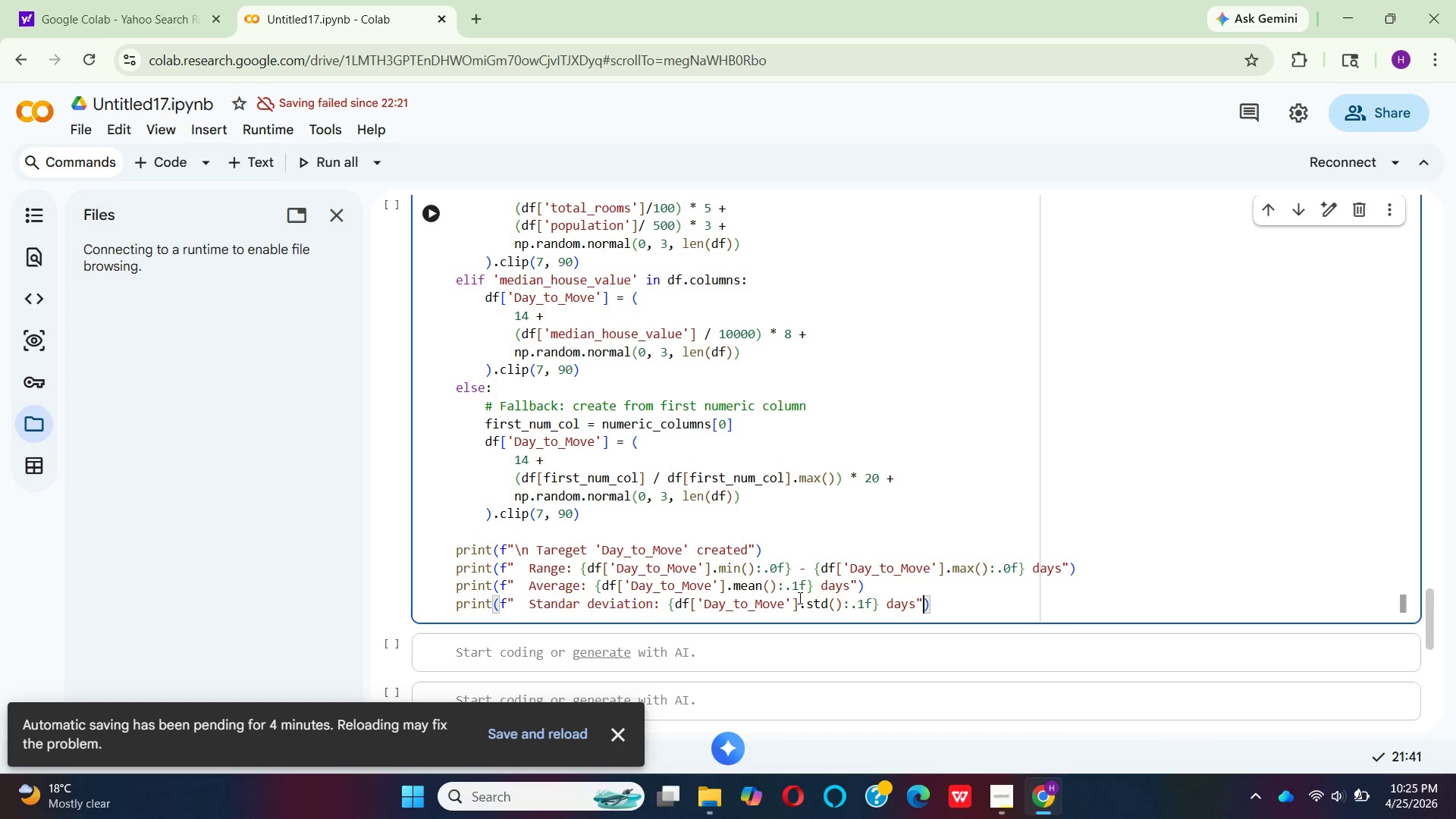 
key(ArrowRight)
 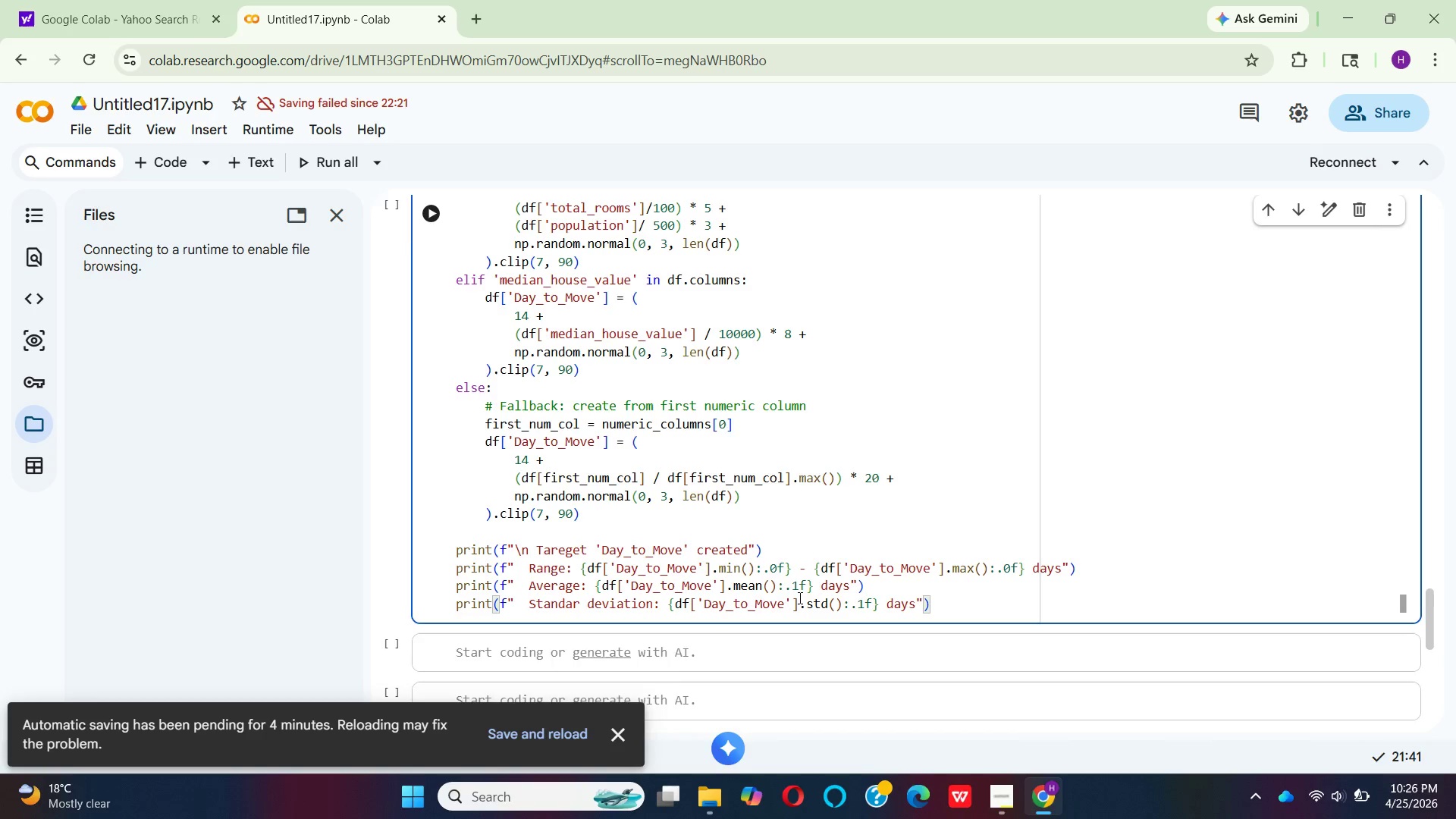 
key(Enter)
 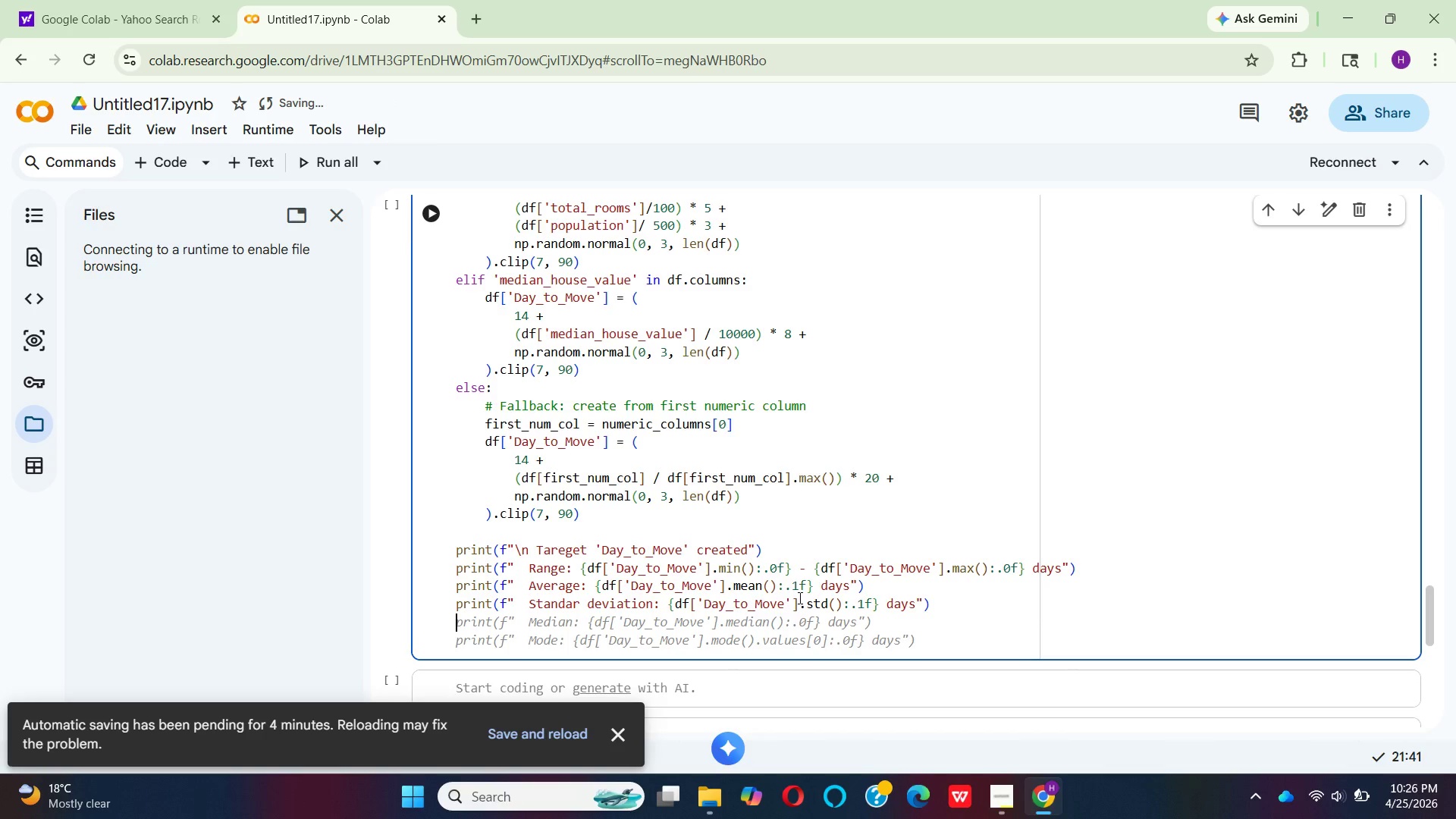 
key(Backspace)
 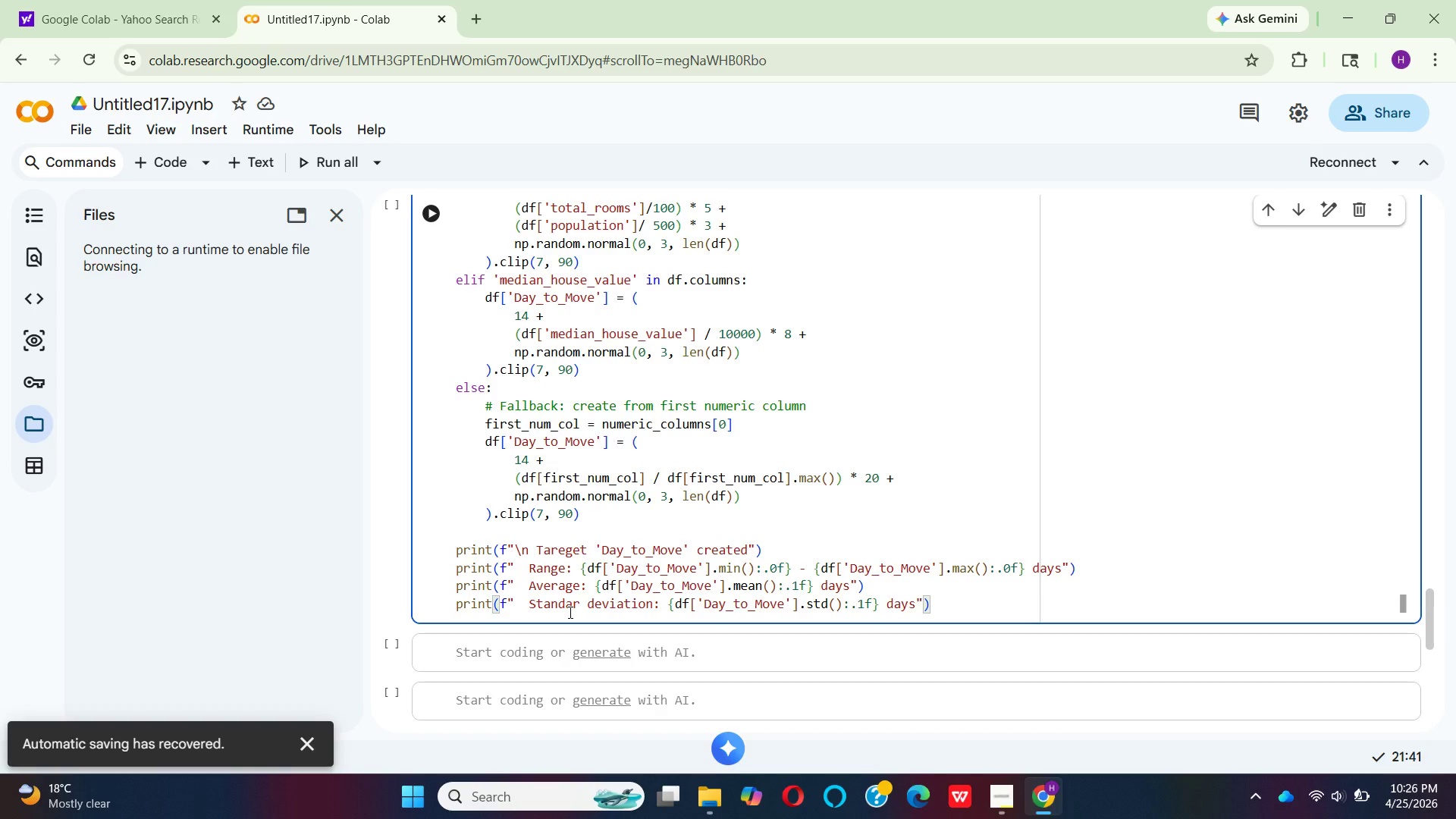 
wait(9.7)
 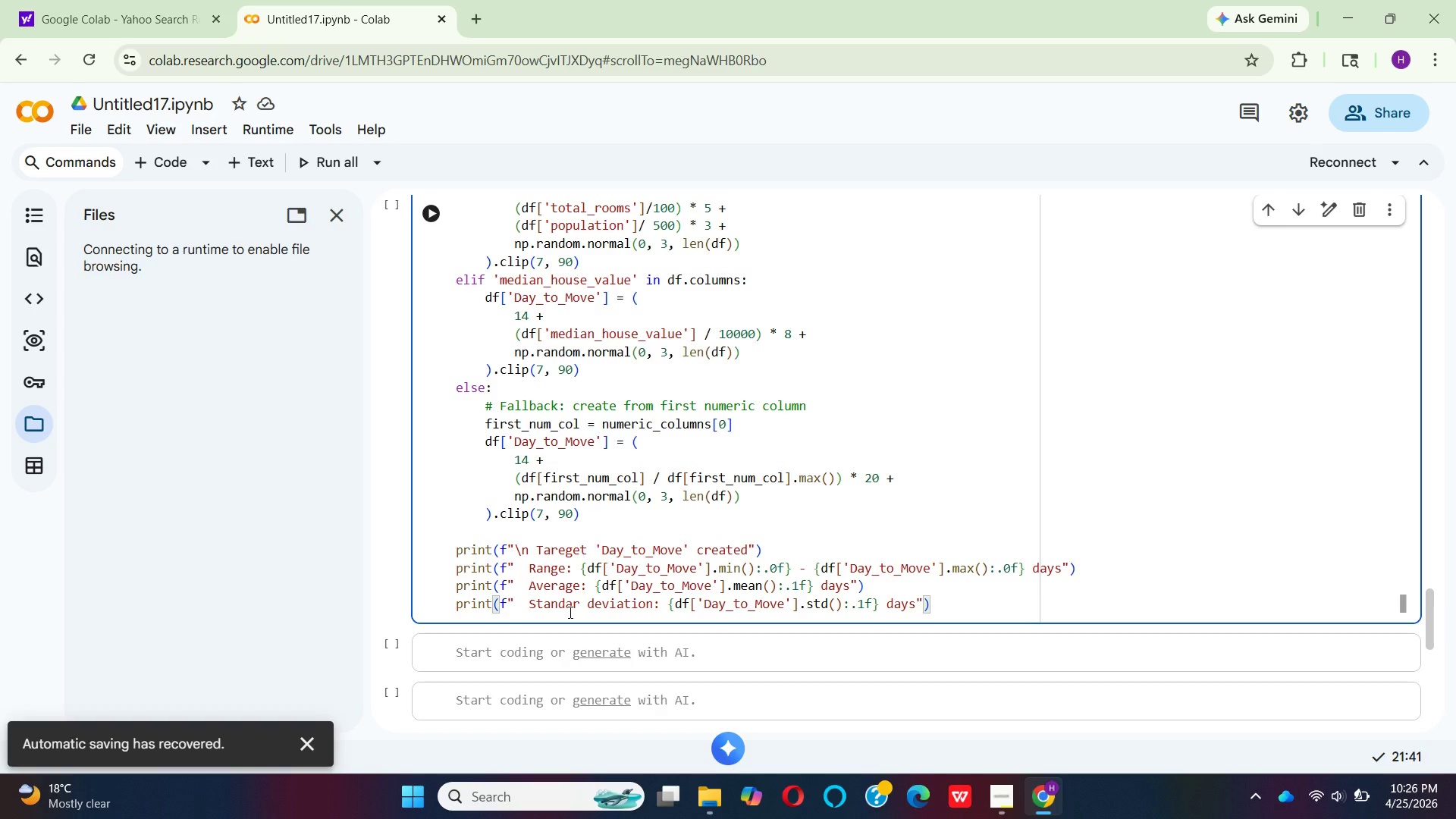 
key(D)
 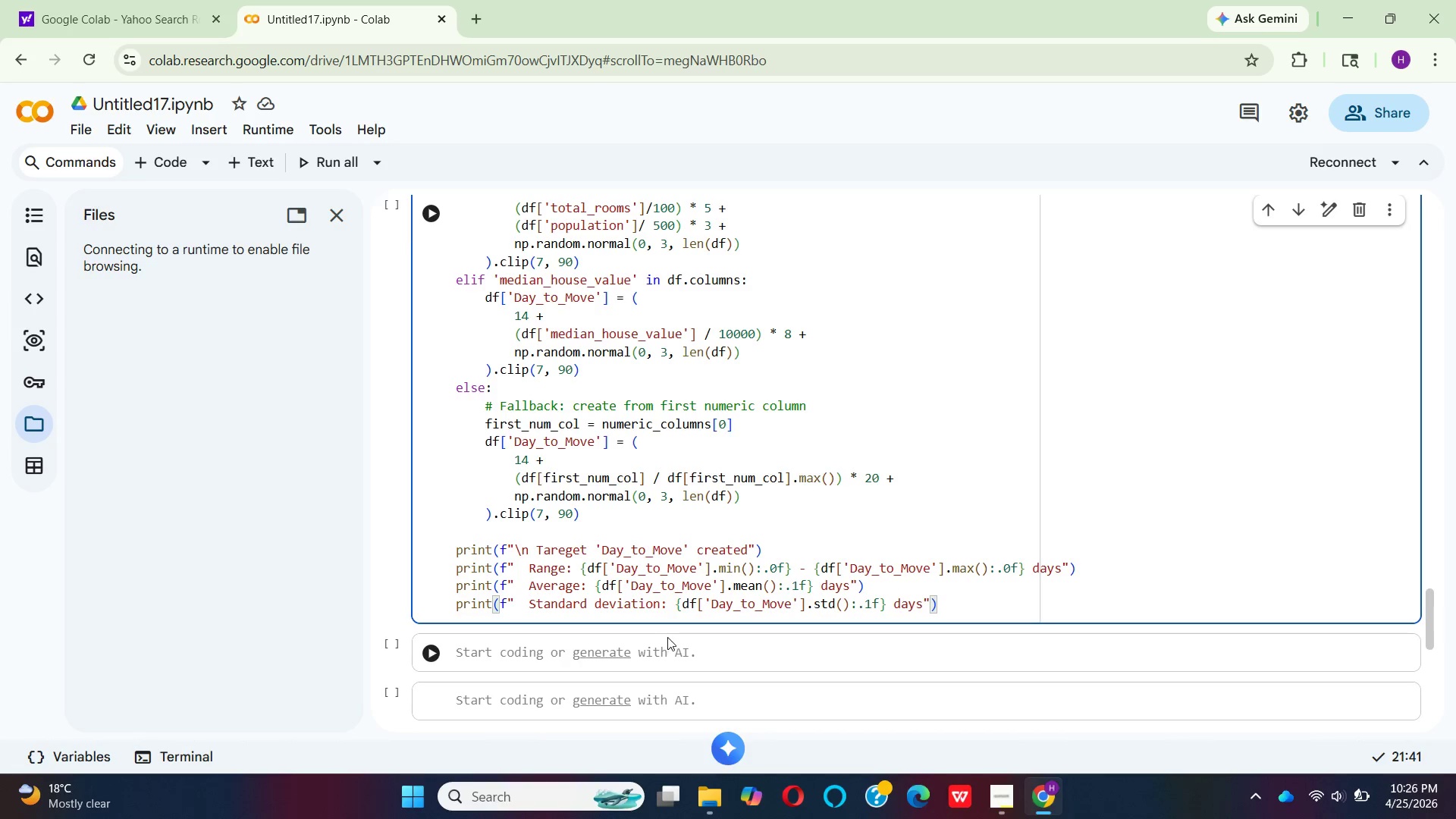 
scroll: coordinate [527, 516], scroll_direction: none, amount: 0.0